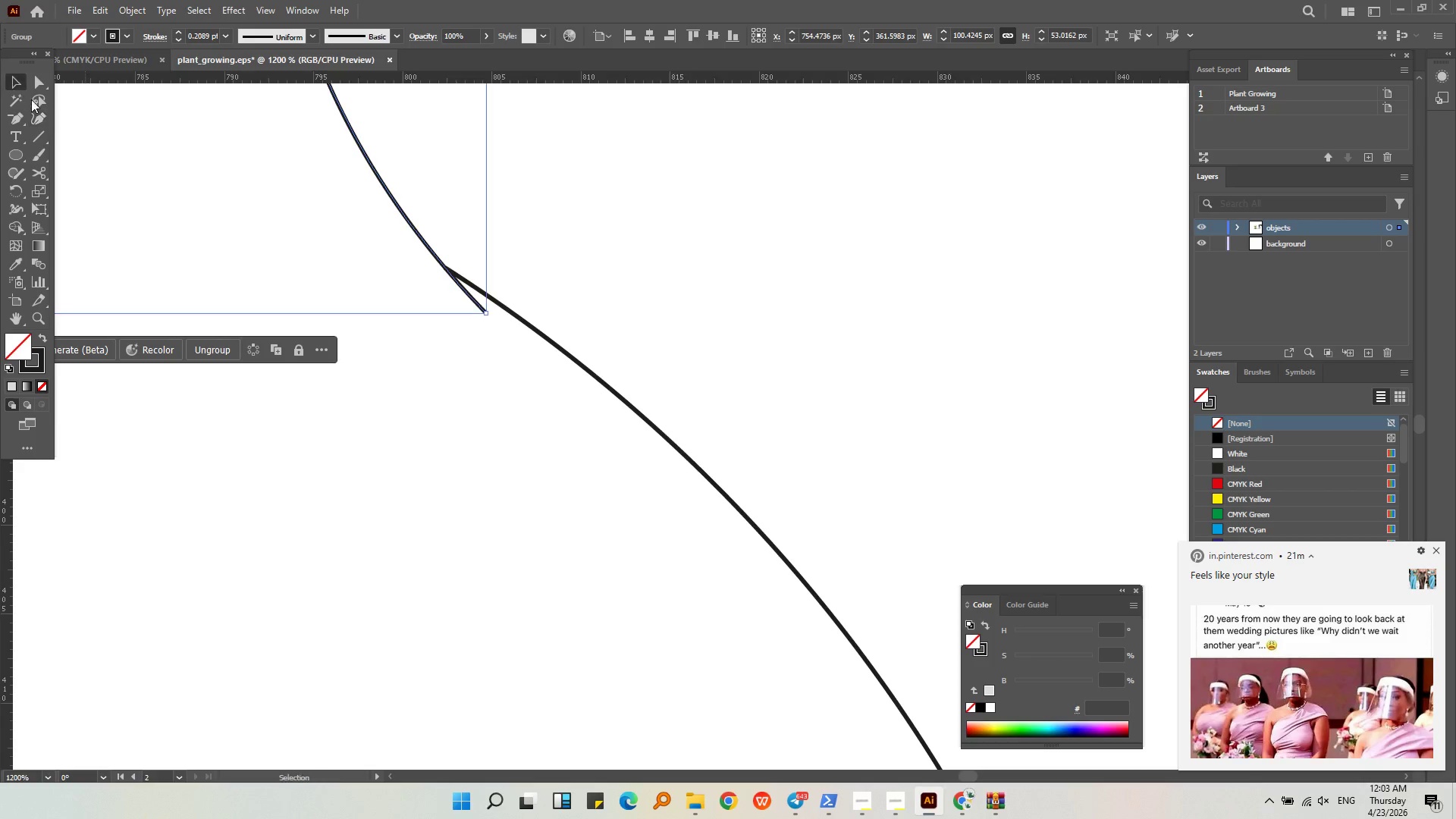 
left_click([504, 306])
 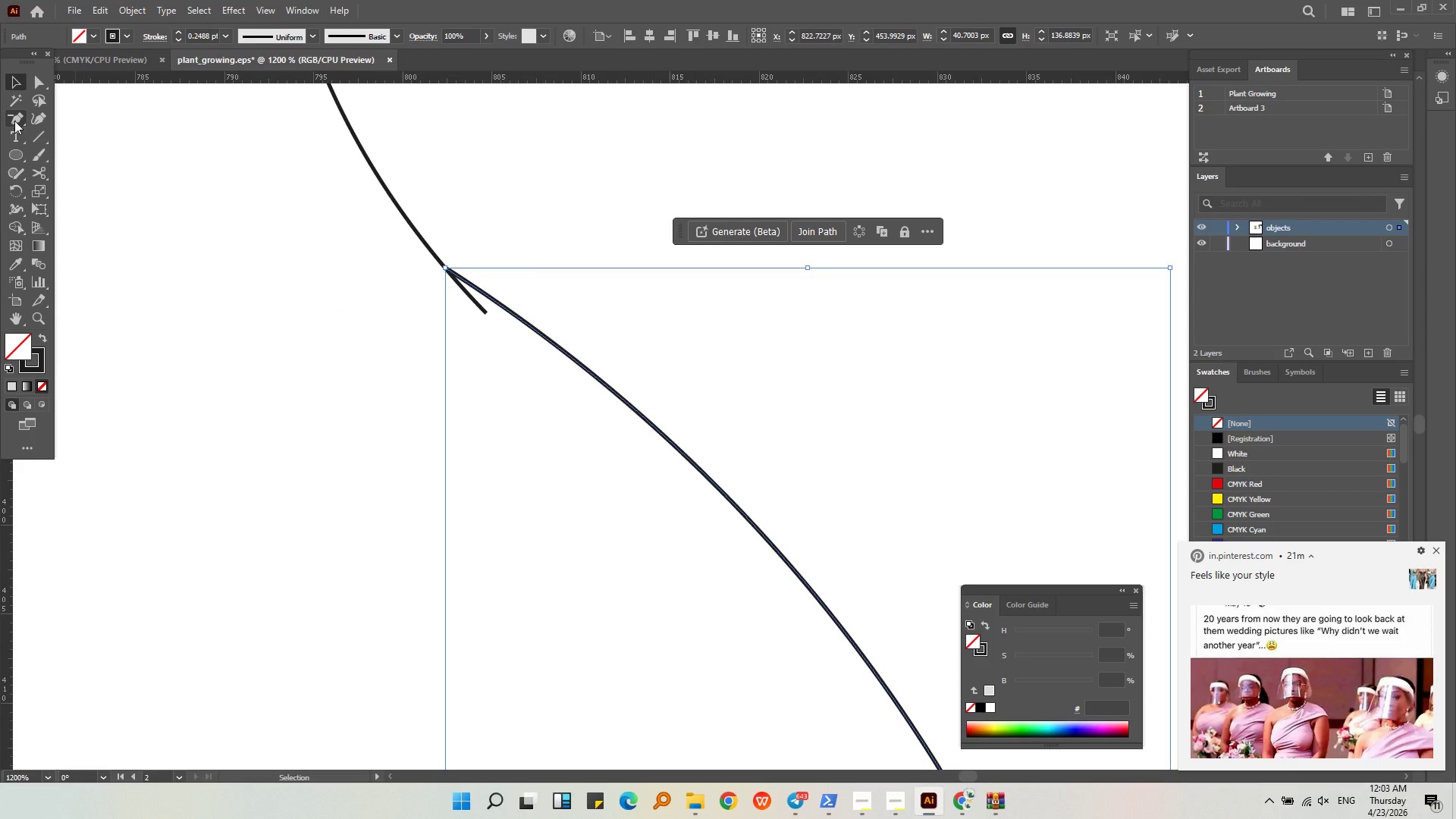 
left_click([14, 121])
 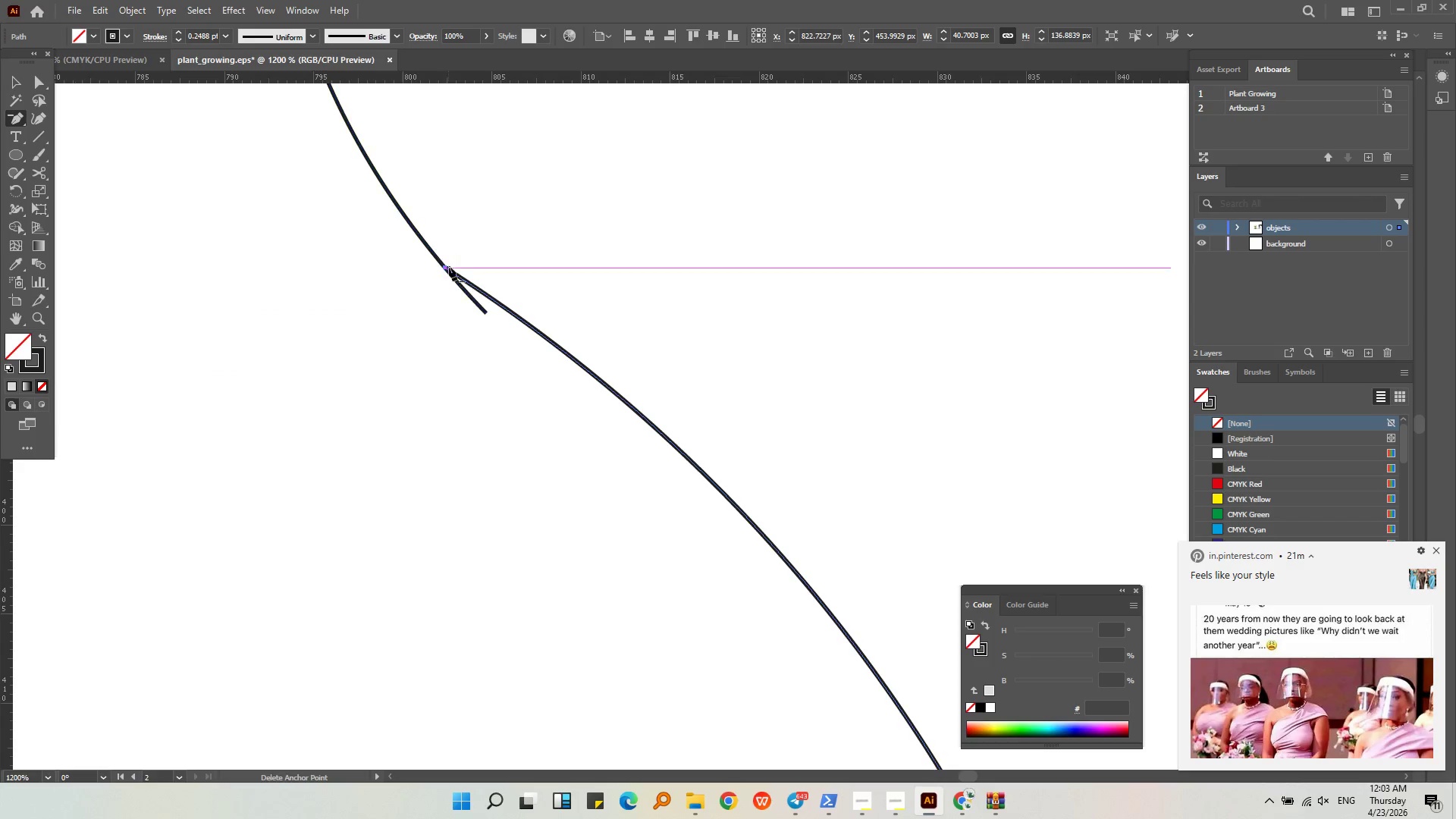 
left_click_drag(start_coordinate=[444, 268], to_coordinate=[485, 316])
 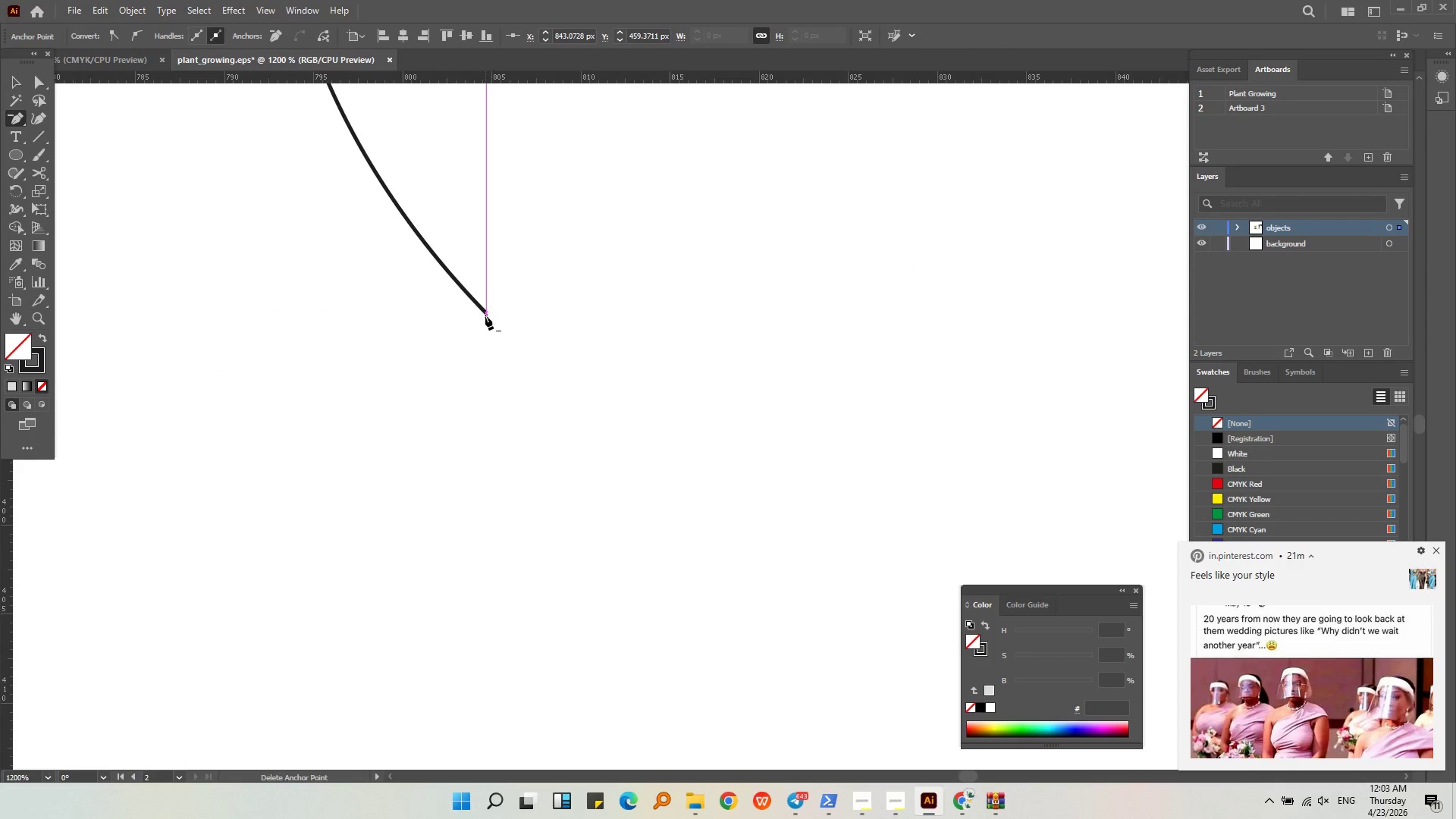 
key(Control+Z)
 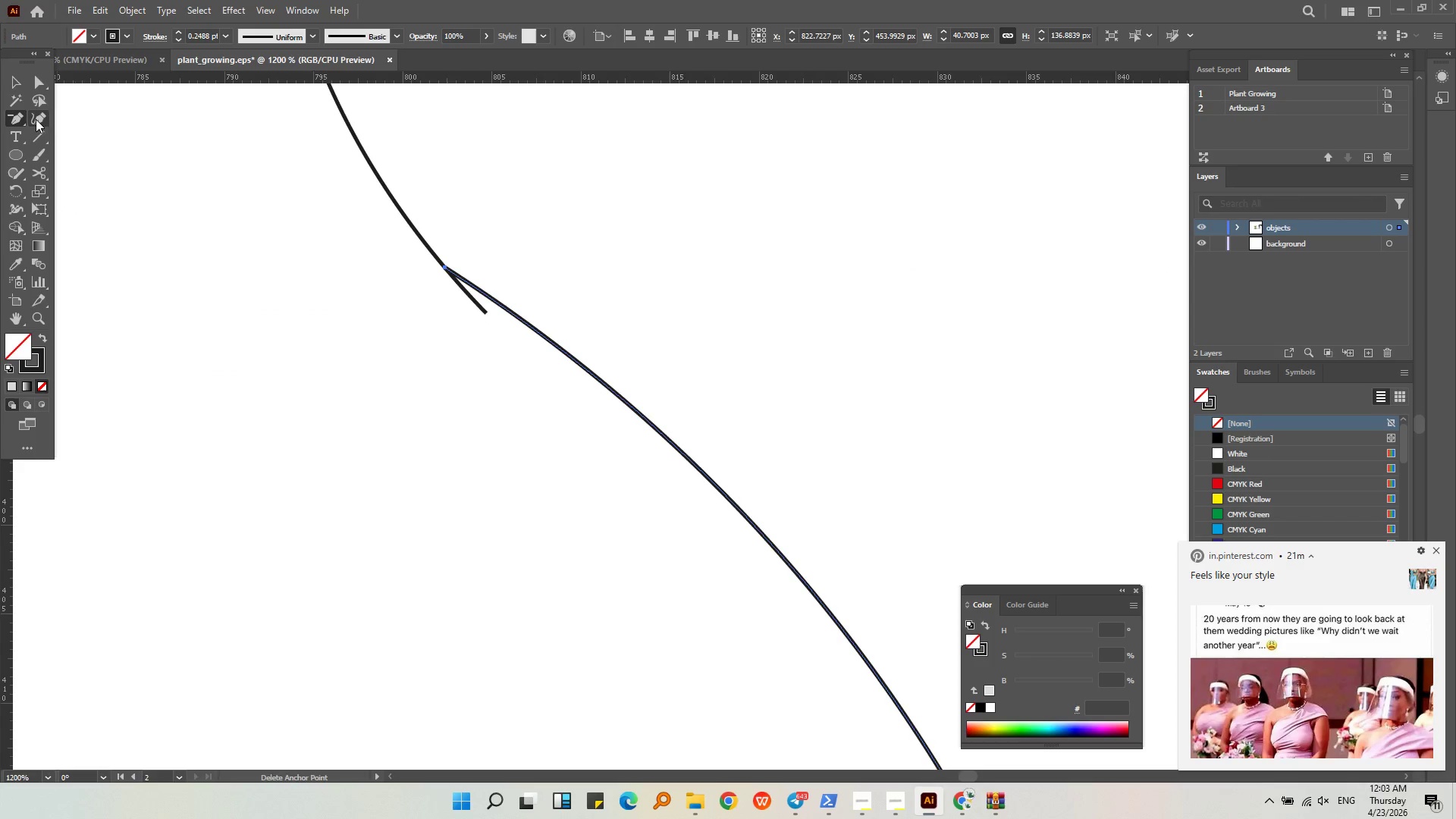 
left_click([37, 85])
 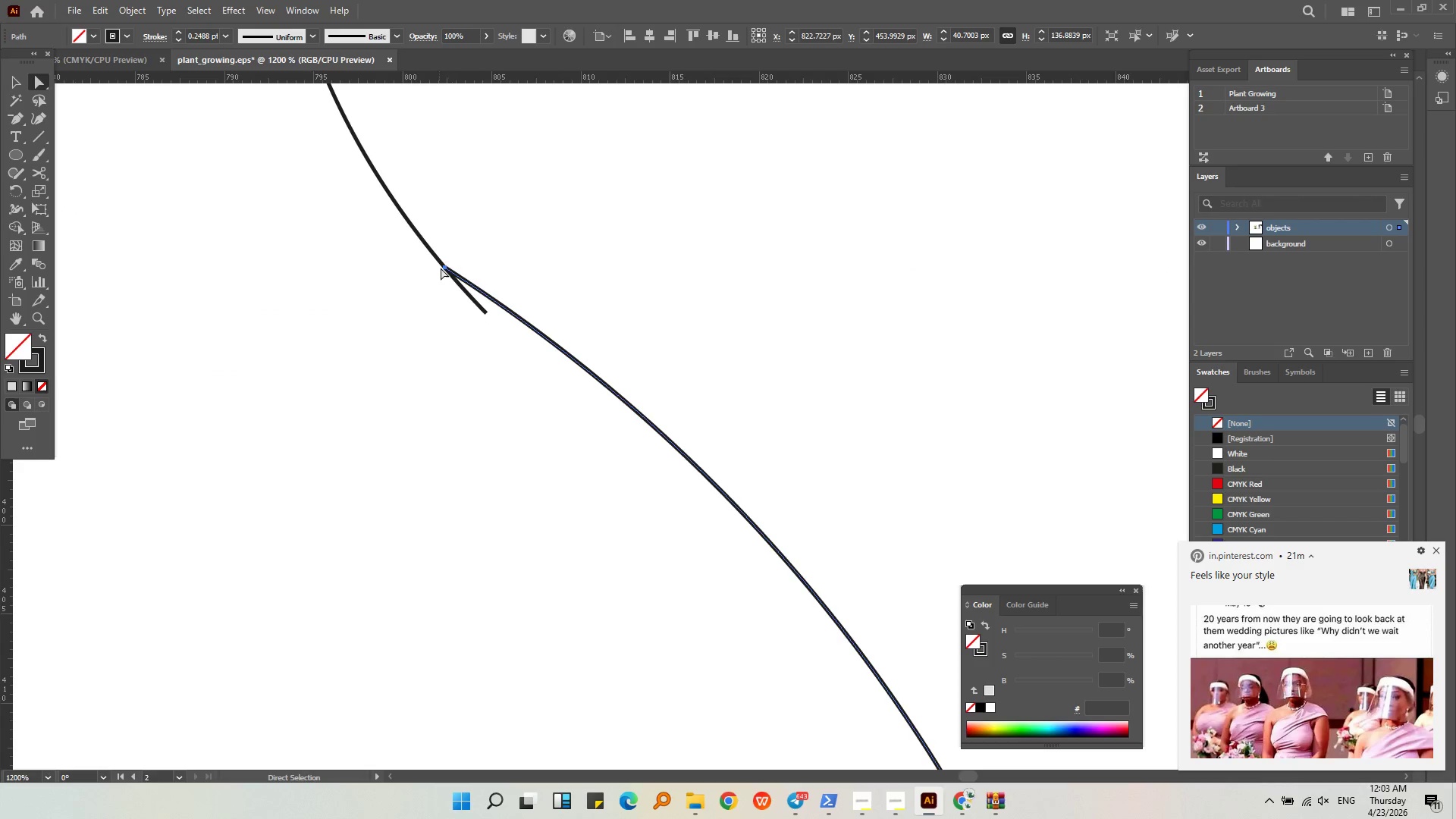 
left_click_drag(start_coordinate=[443, 267], to_coordinate=[485, 310])
 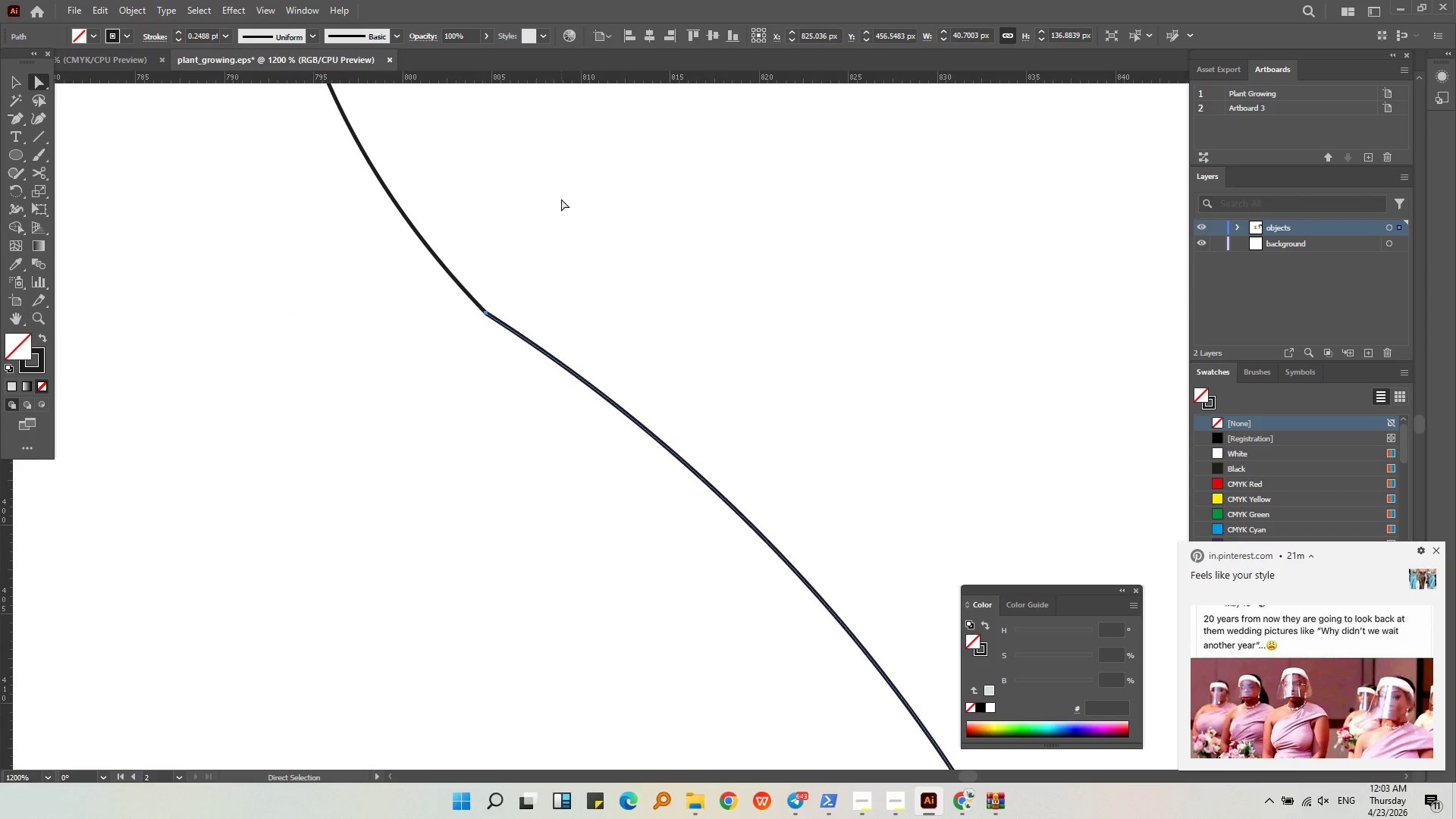 
left_click([562, 199])
 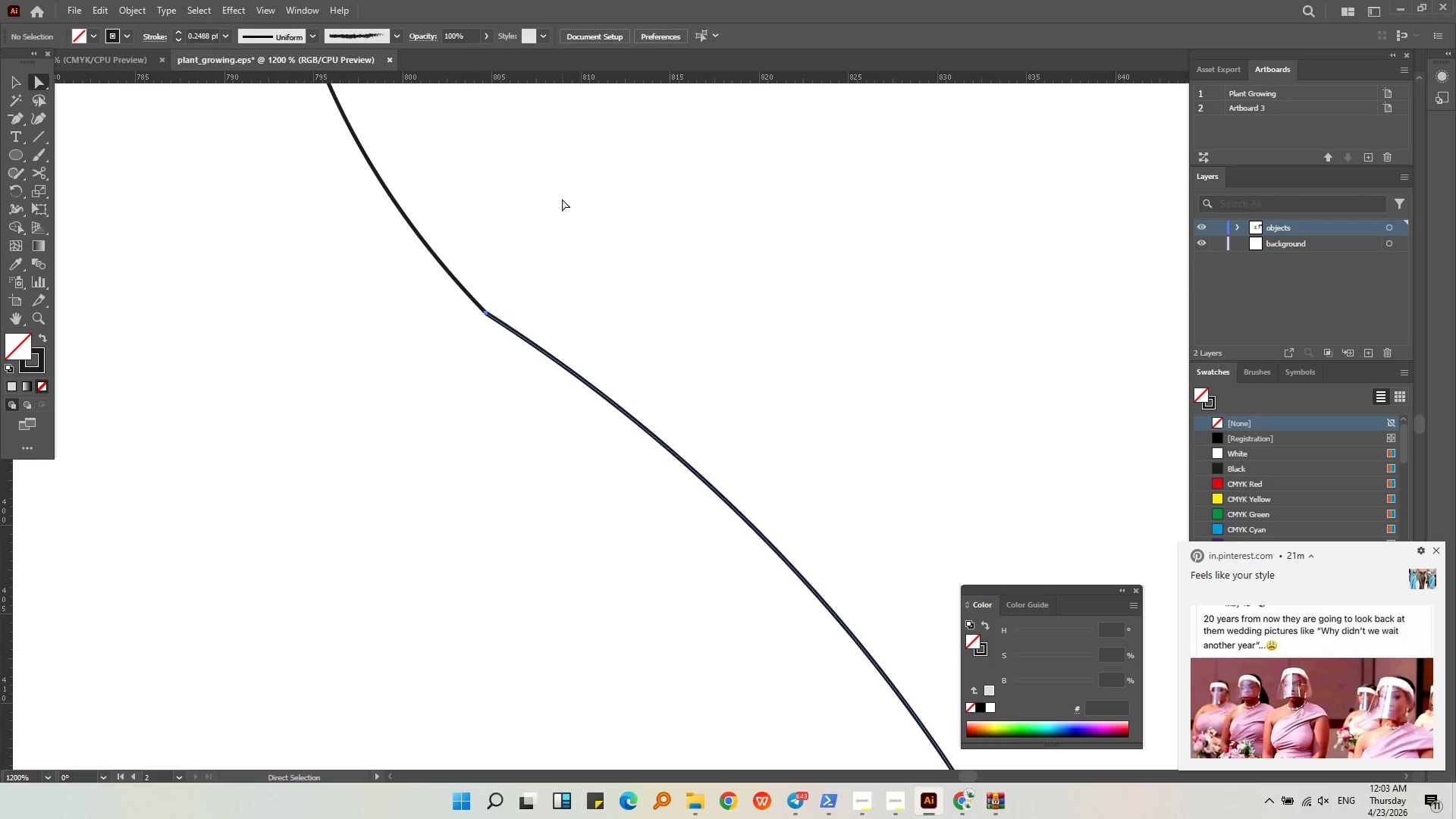 
hold_key(key=AltLeft, duration=0.73)
scroll: coordinate [602, 204], scroll_direction: down, amount: 6.0
 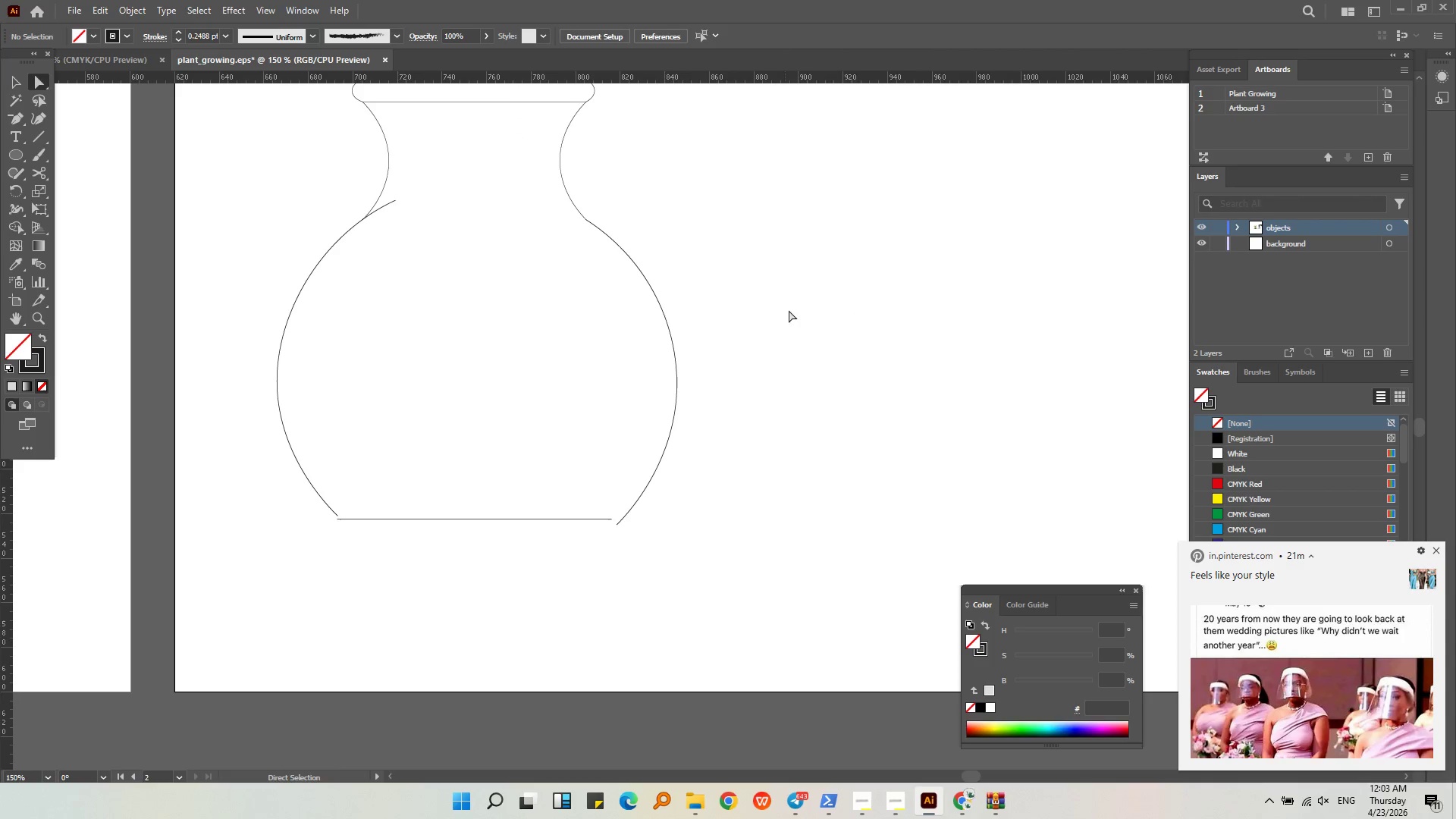 
left_click([792, 314])
 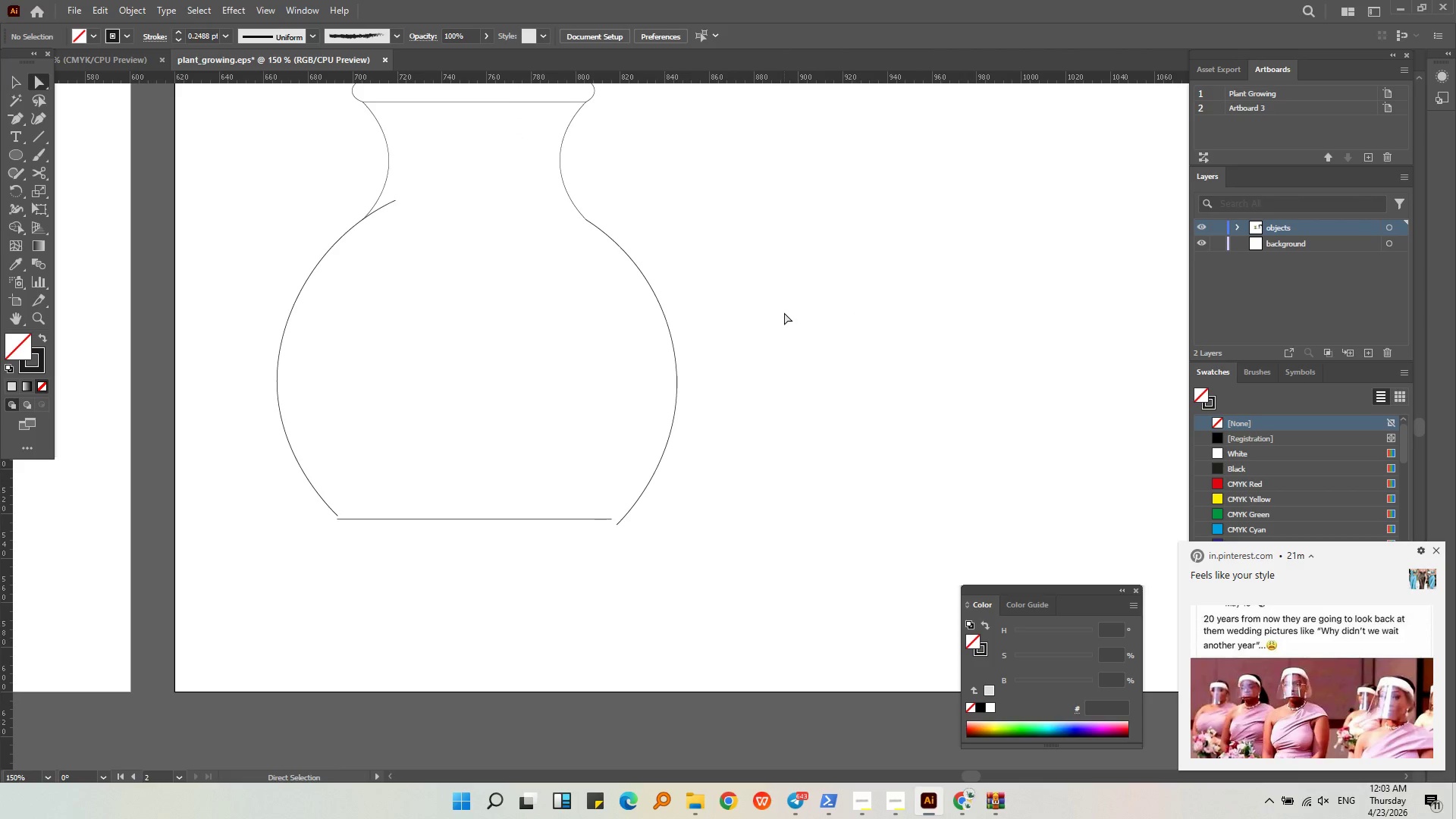 
key(Control+Z)
 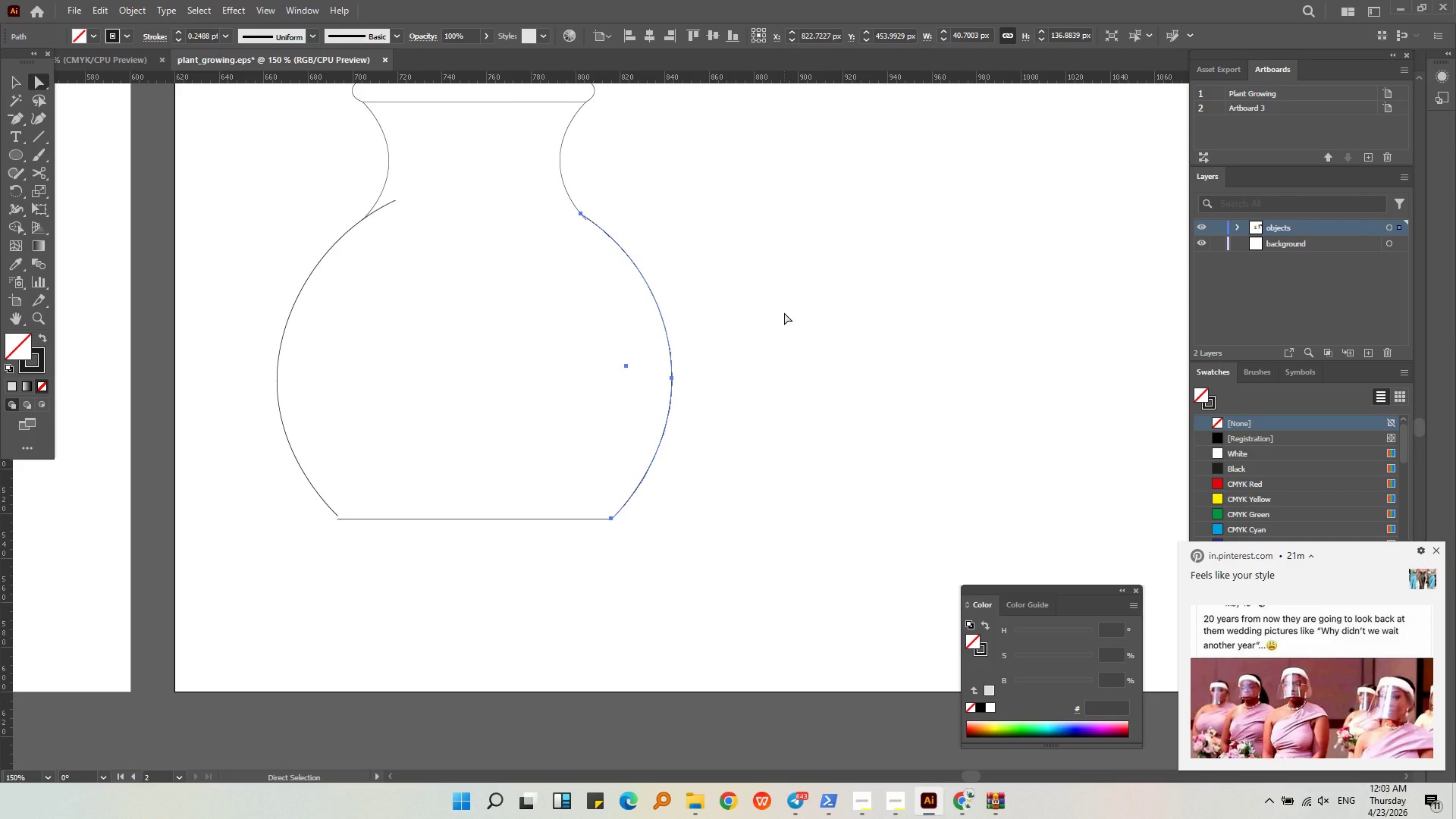 
left_click([784, 312])
 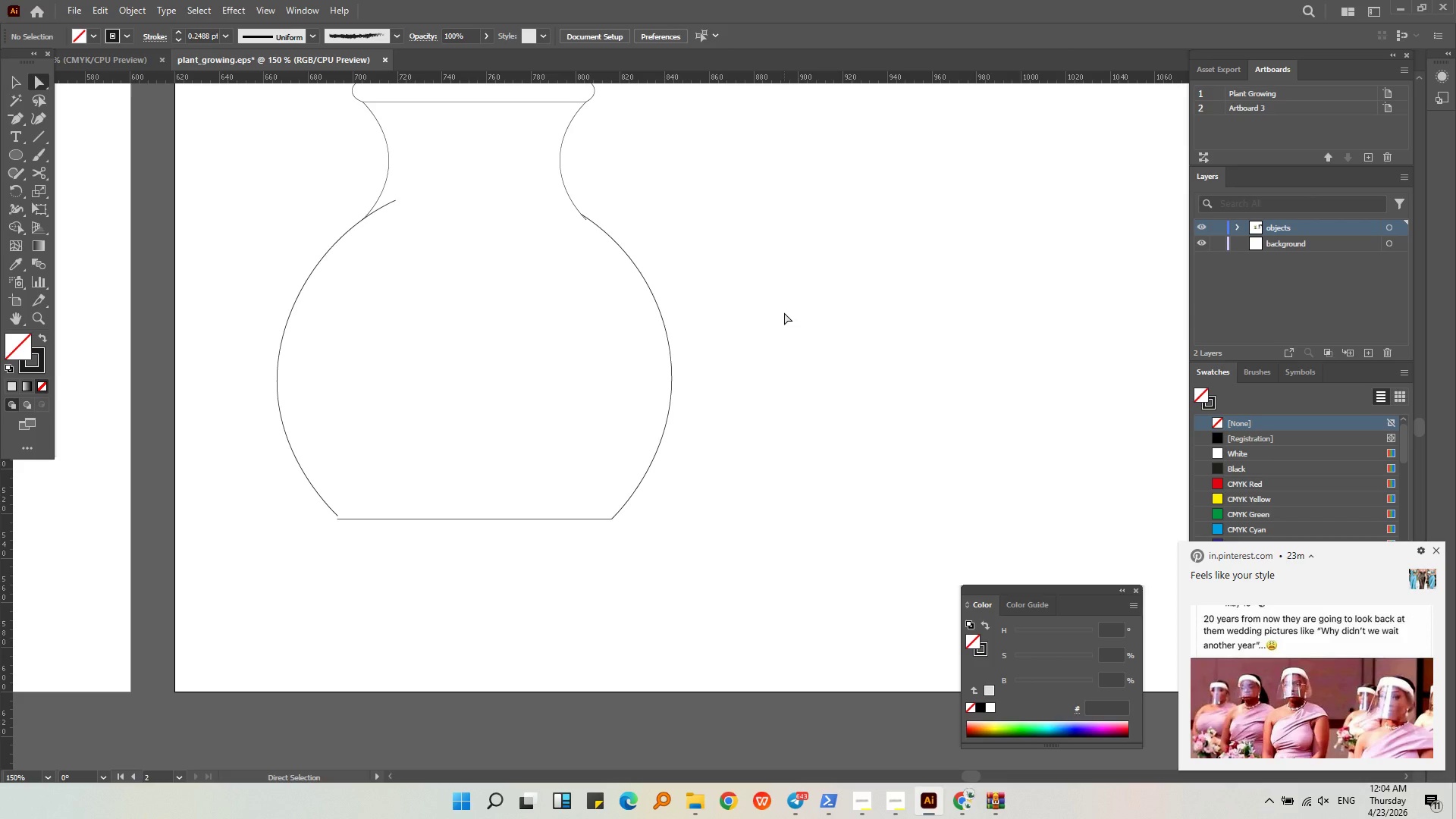 
wait(77.08)
 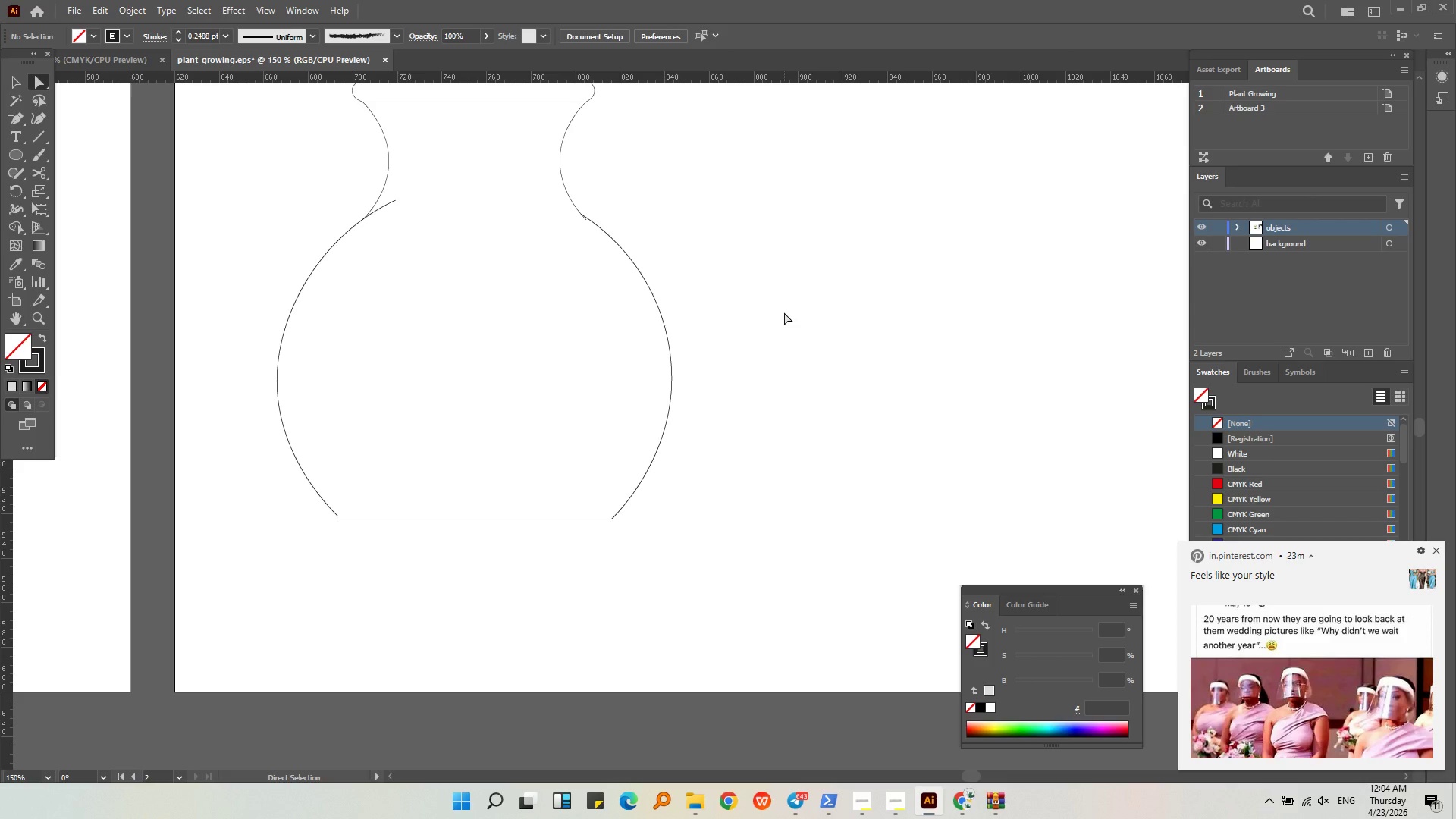 
hold_key(key=AltLeft, duration=0.38)
scroll: coordinate [374, 215], scroll_direction: up, amount: 4.0
 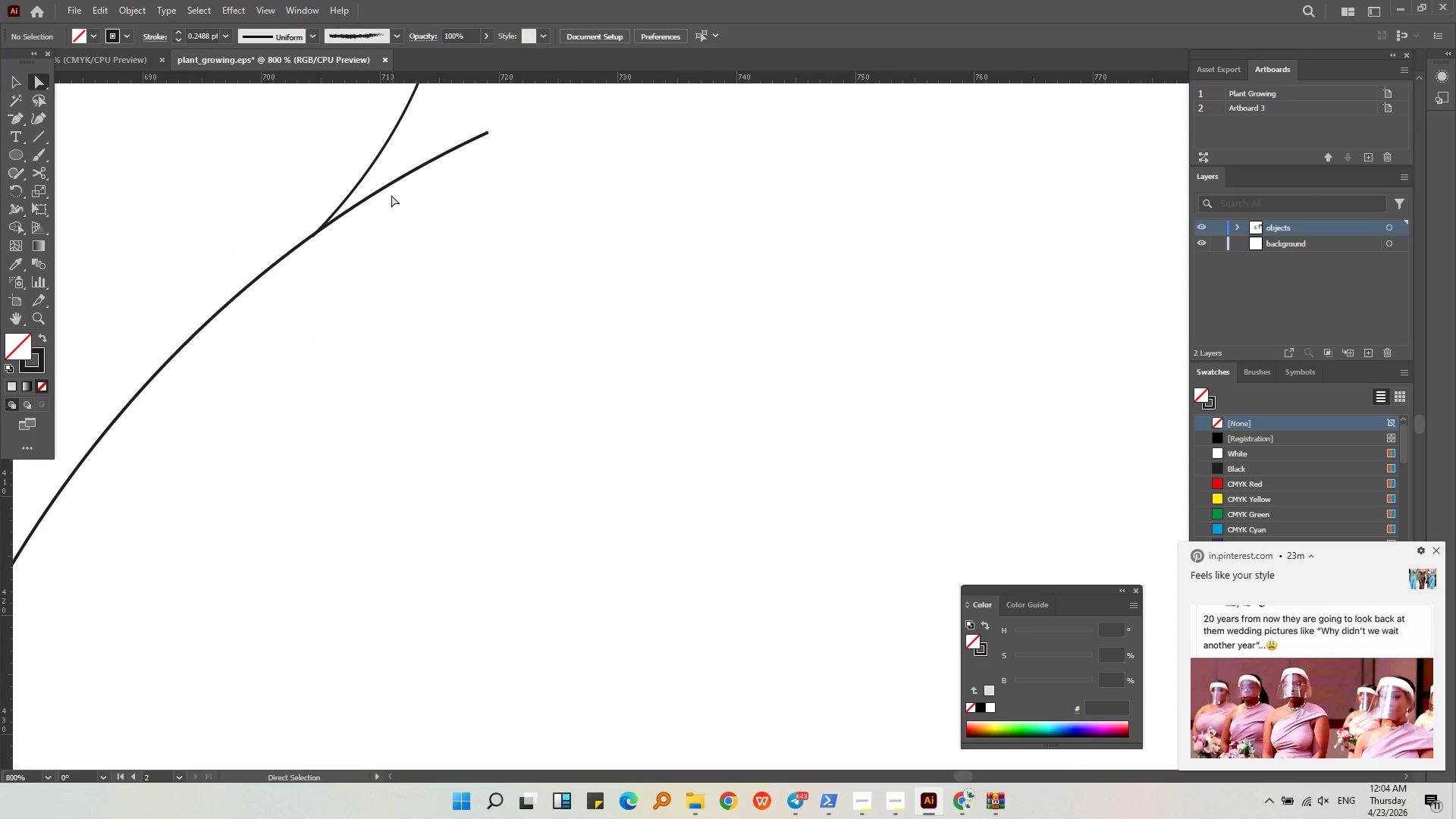 
left_click([394, 182])
 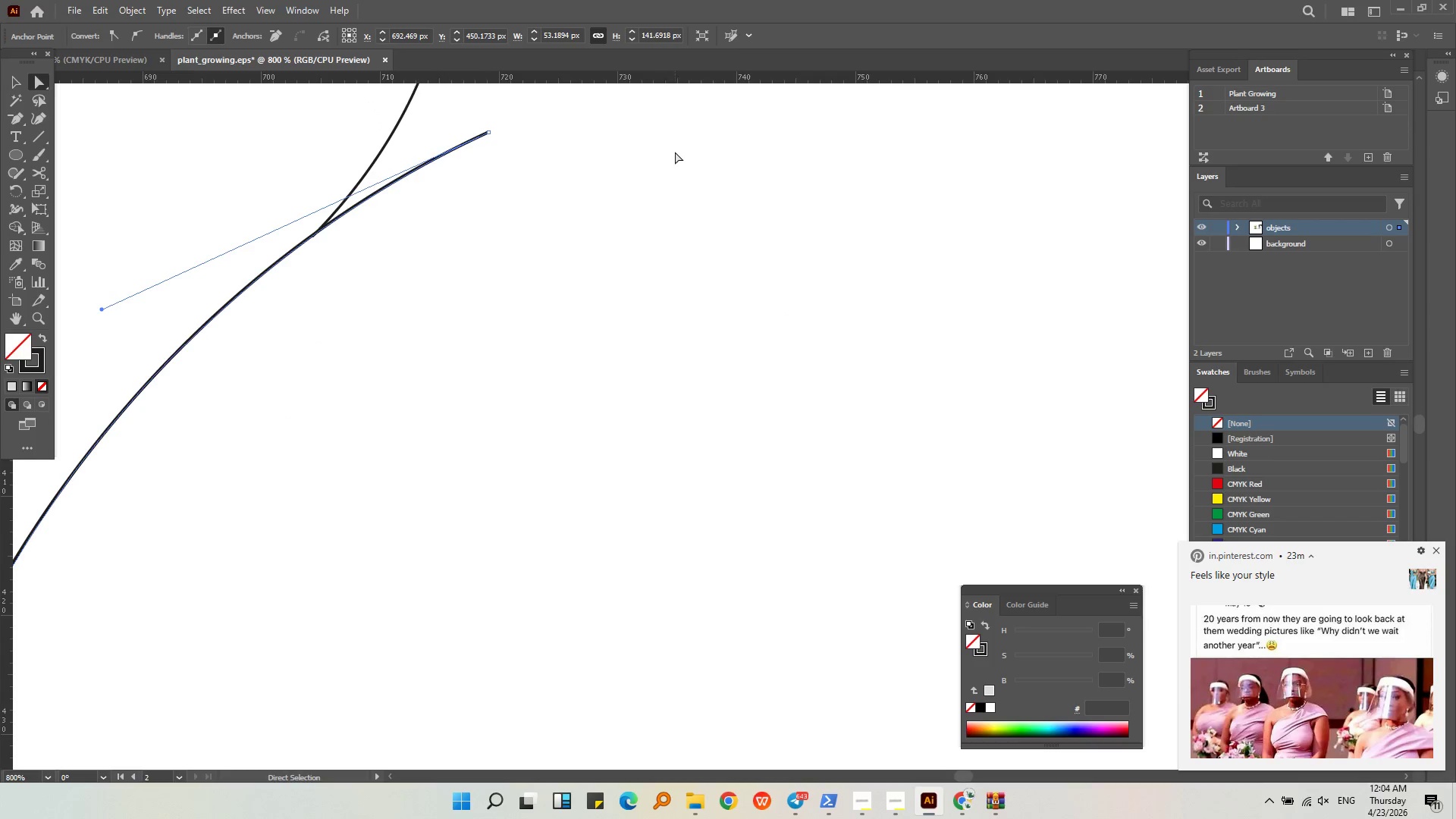 
left_click([488, 130])
 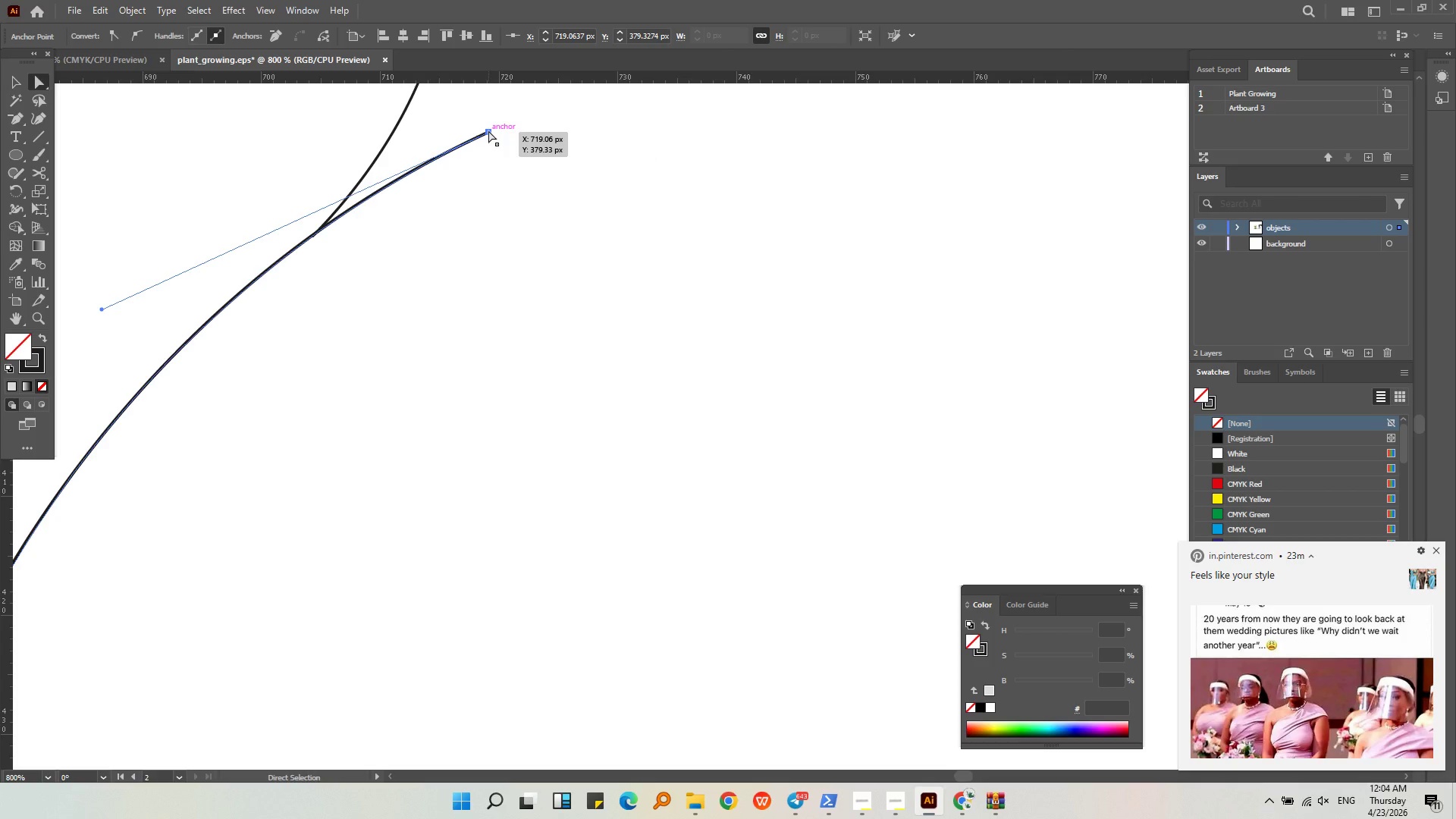 
key(Delete)
 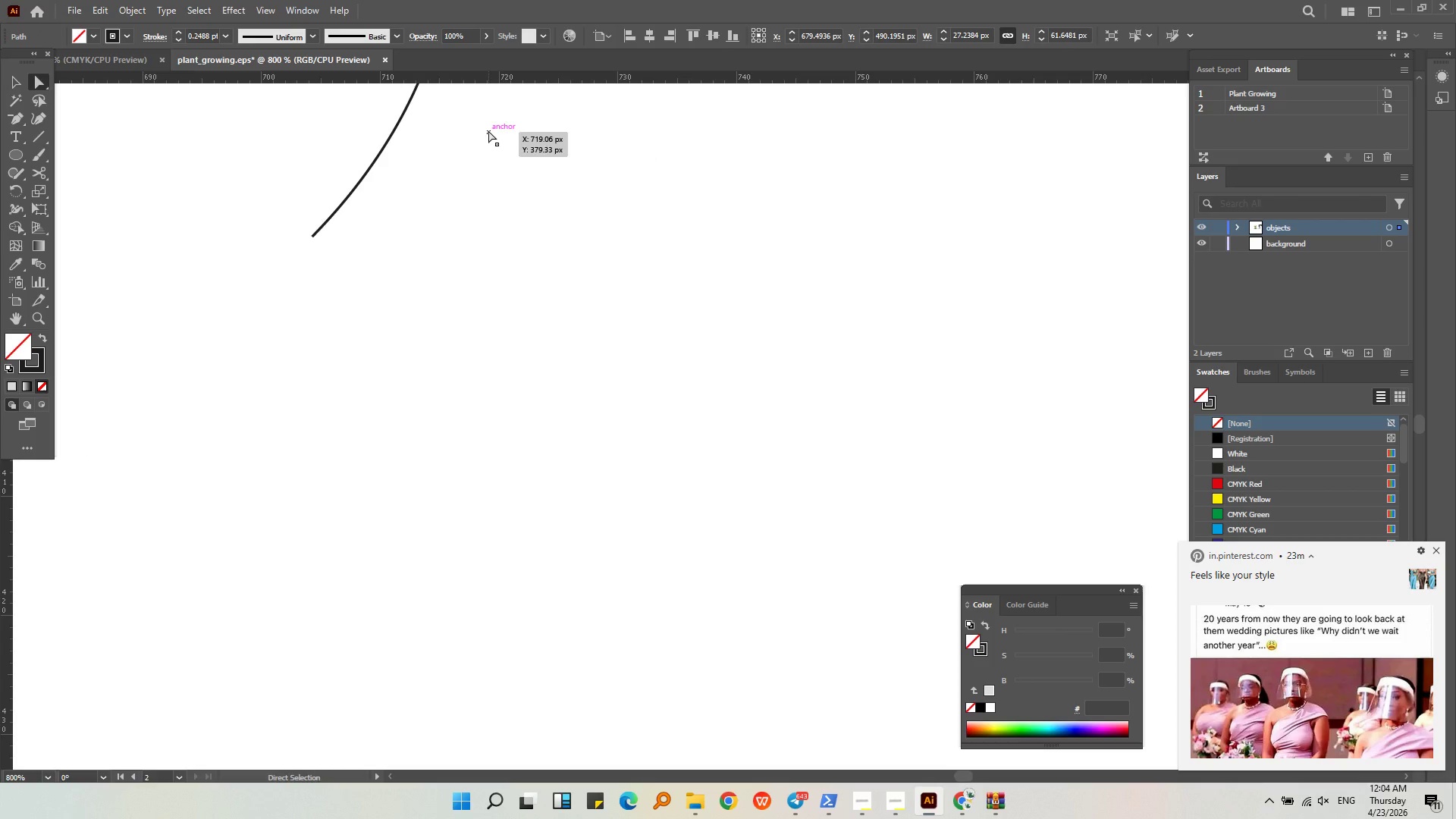 
key(Control+Z)
 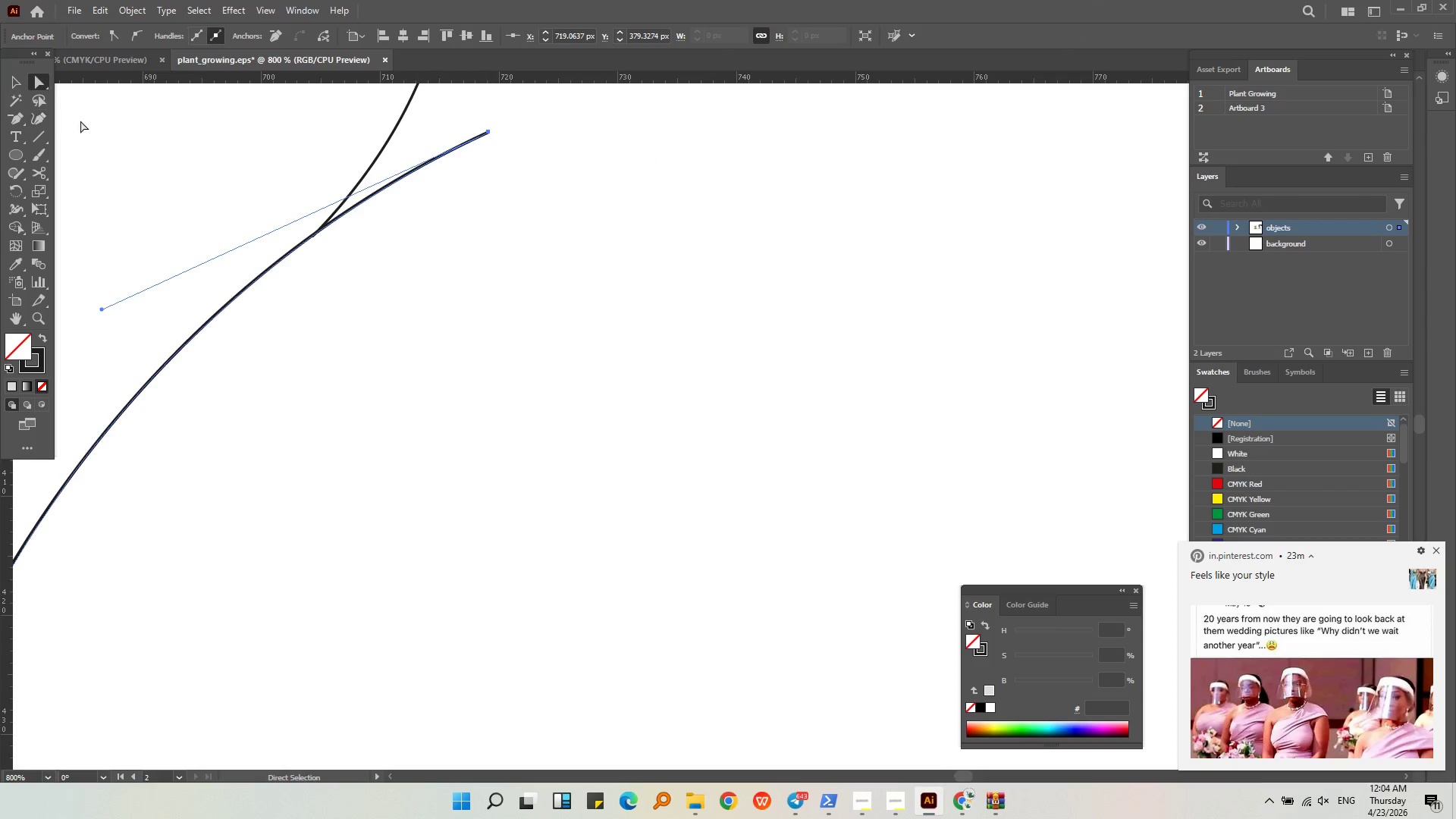 
left_click([186, 118])
 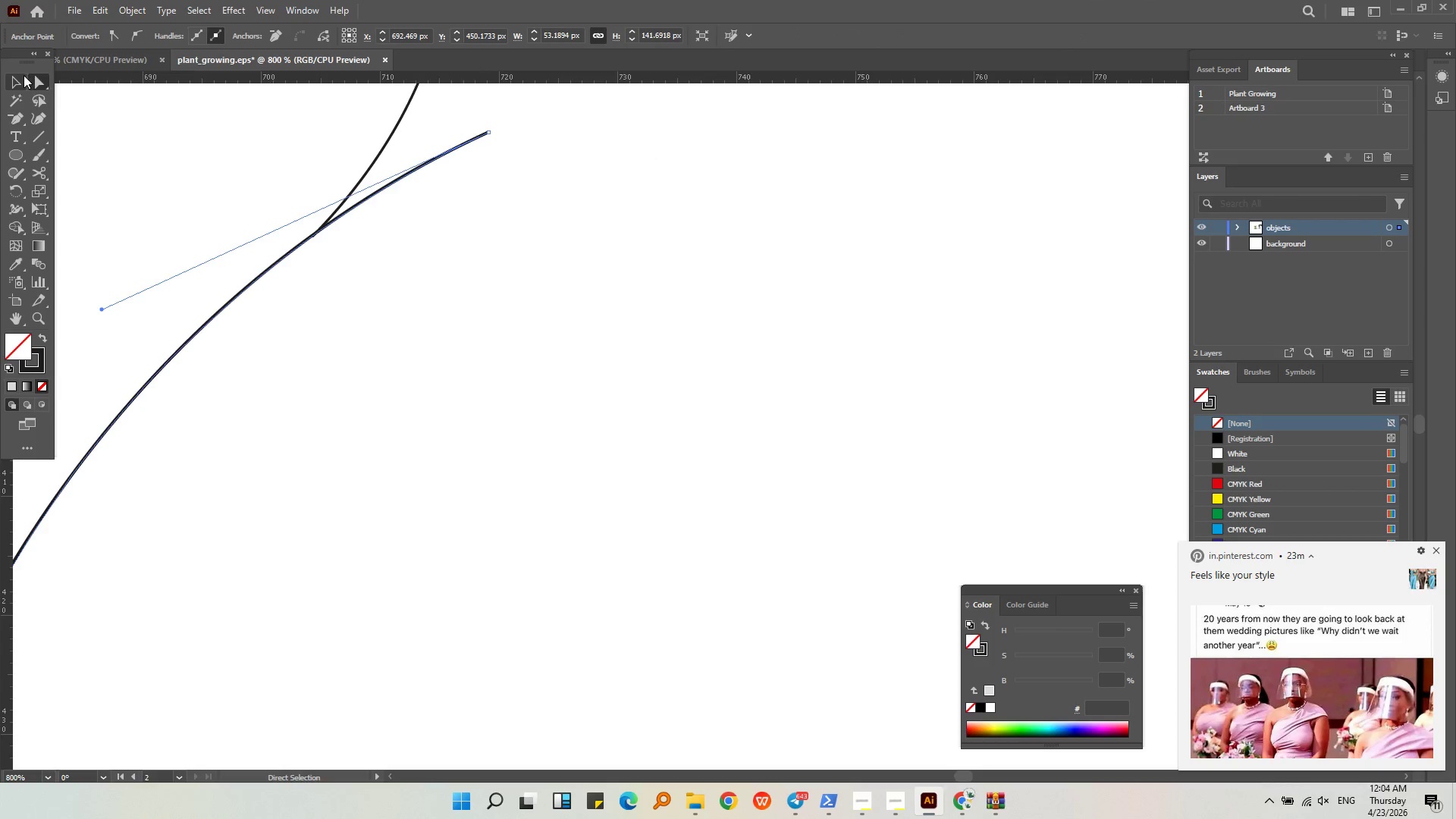 
left_click([36, 121])
 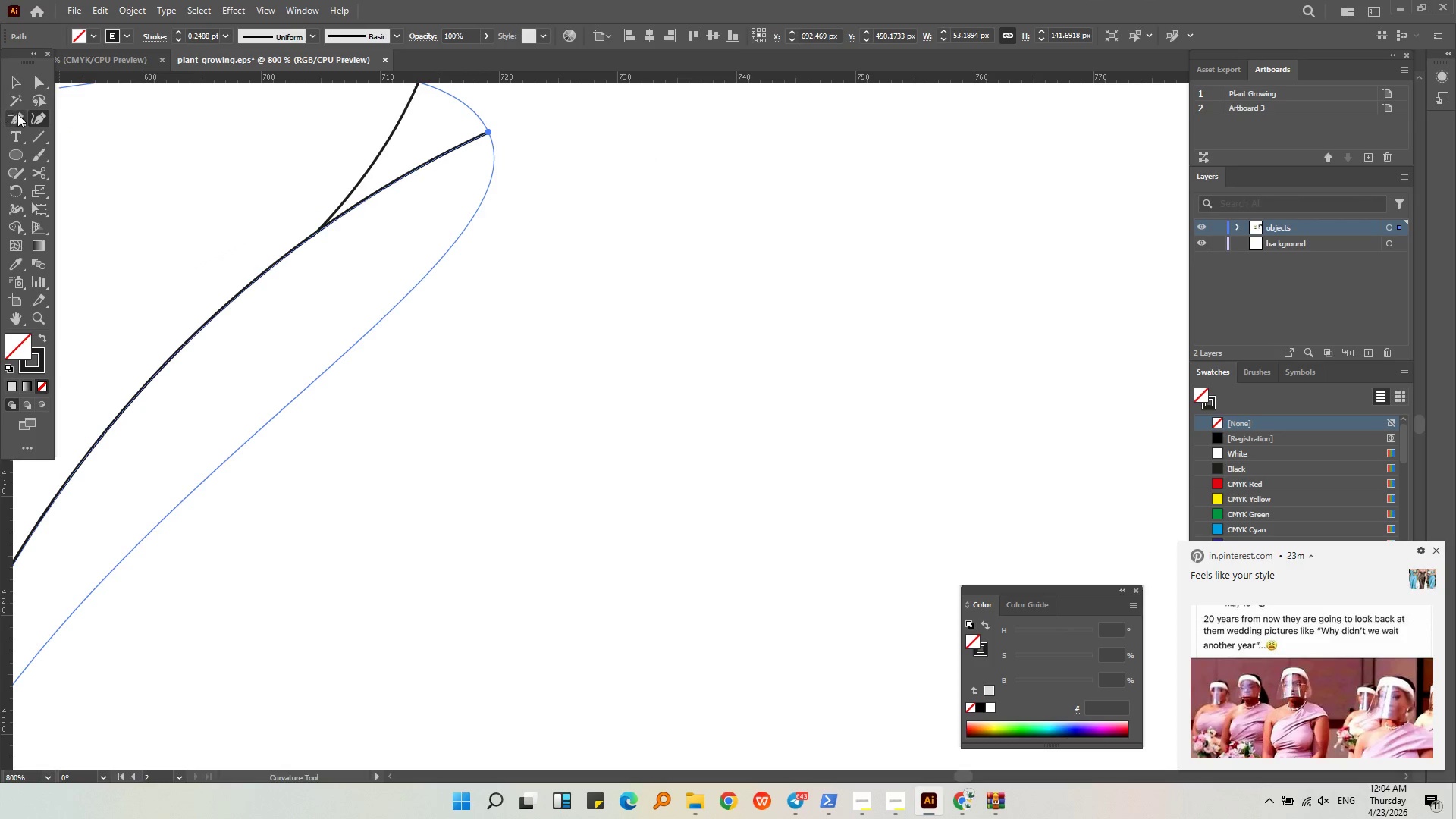 
left_click([20, 120])
 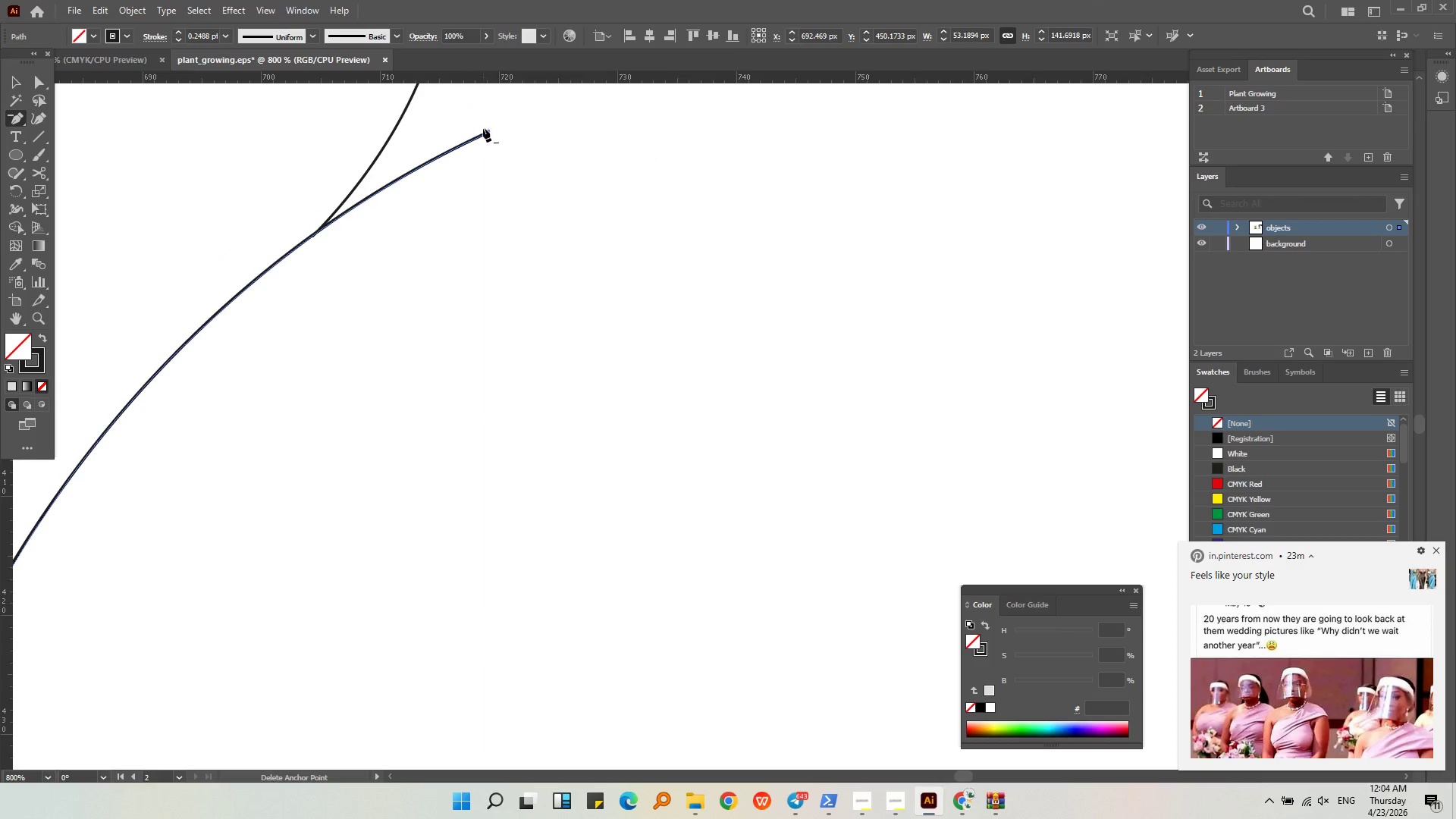 
left_click([485, 131])
 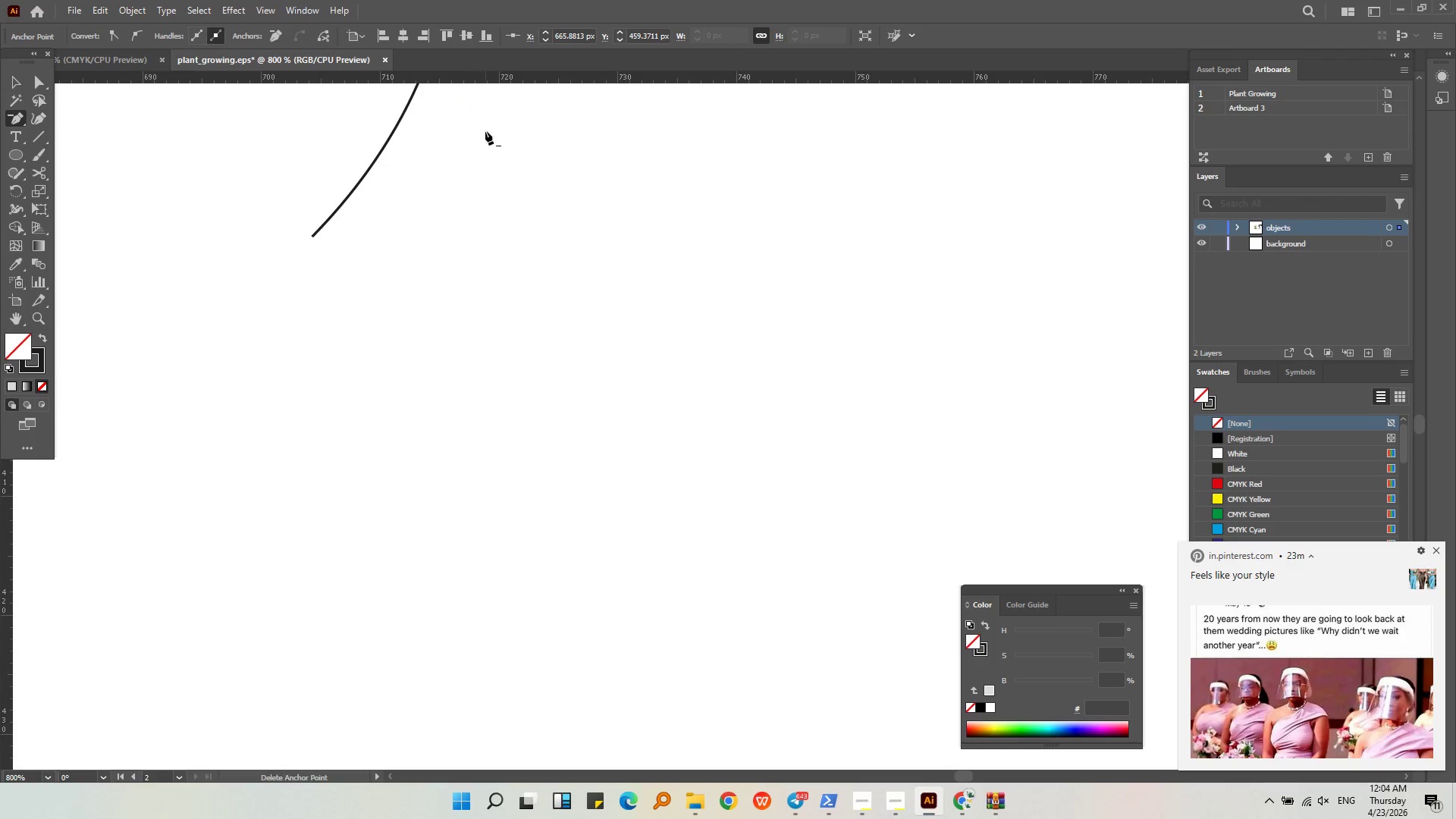 
key(Control+Z)
 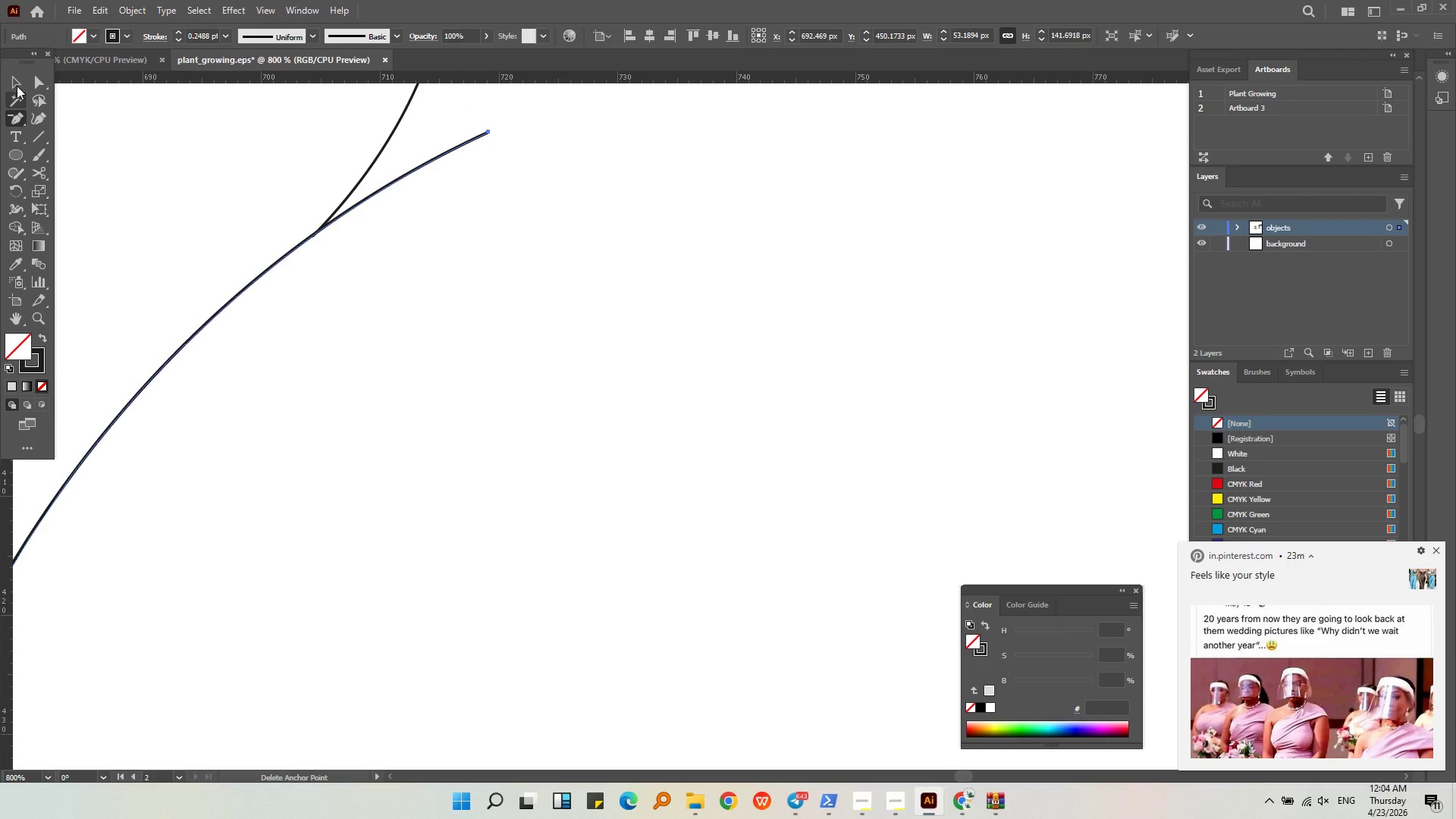 
left_click([16, 77])
 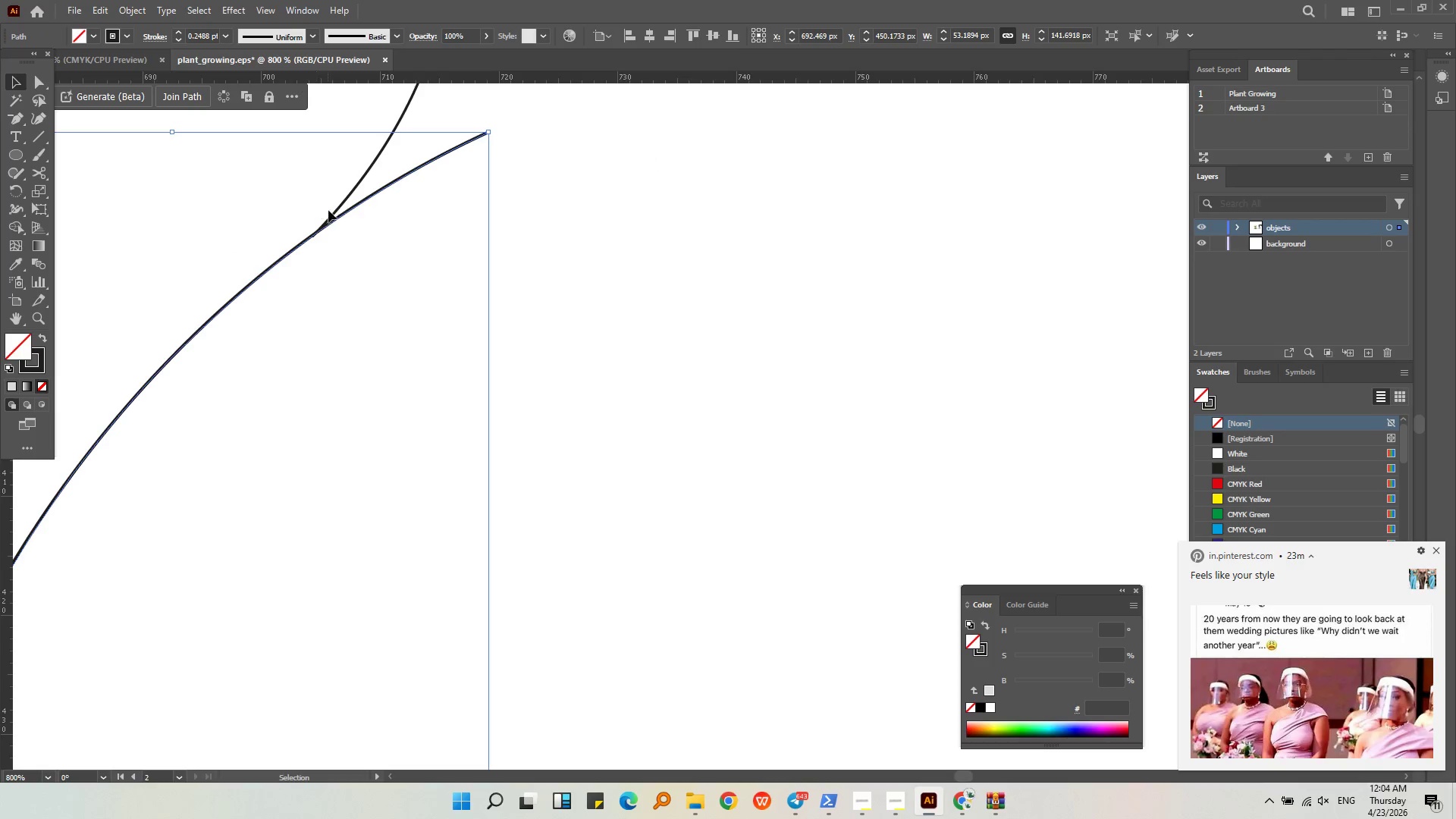 
left_click([329, 211])
 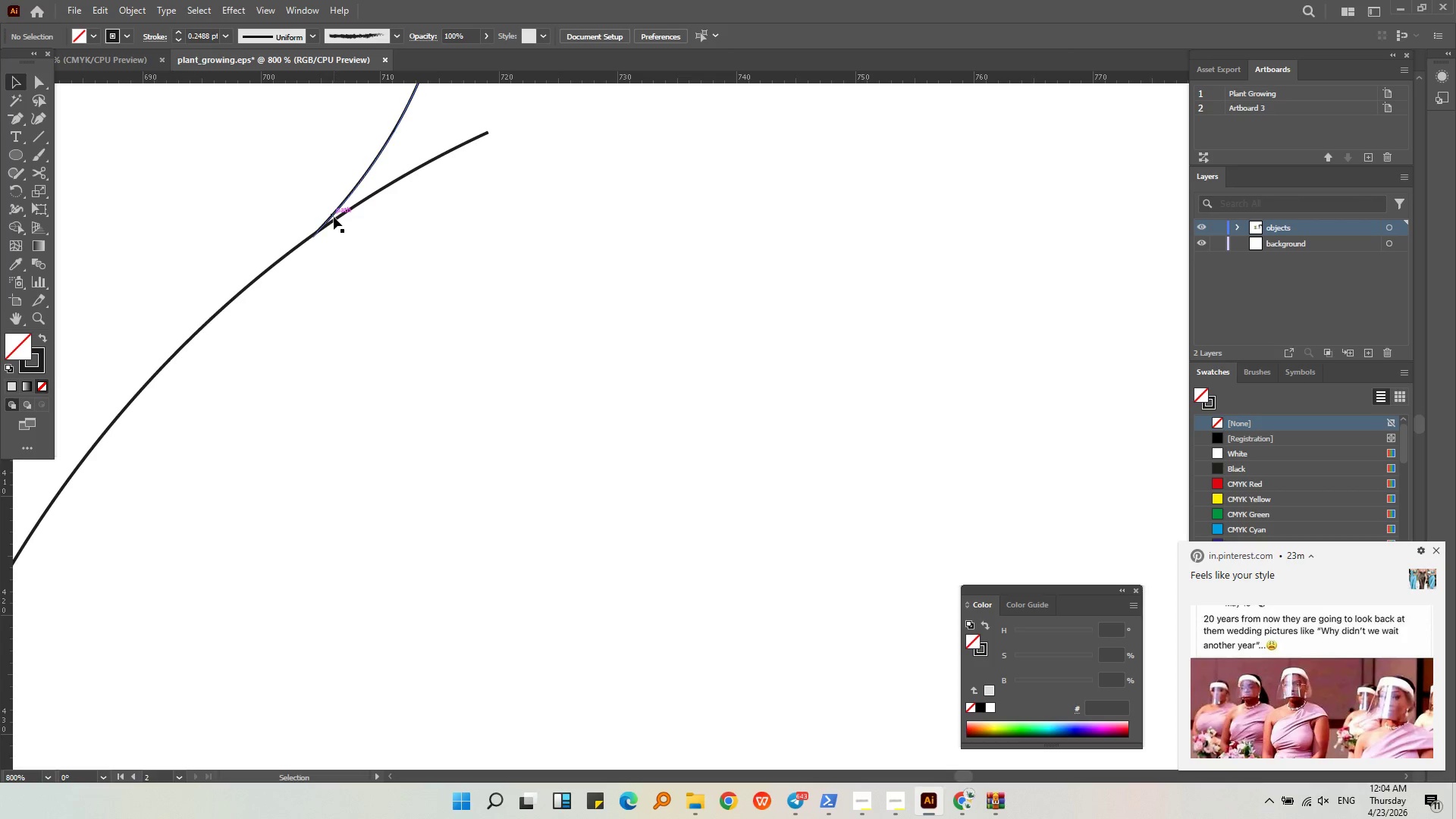 
left_click([338, 218])
 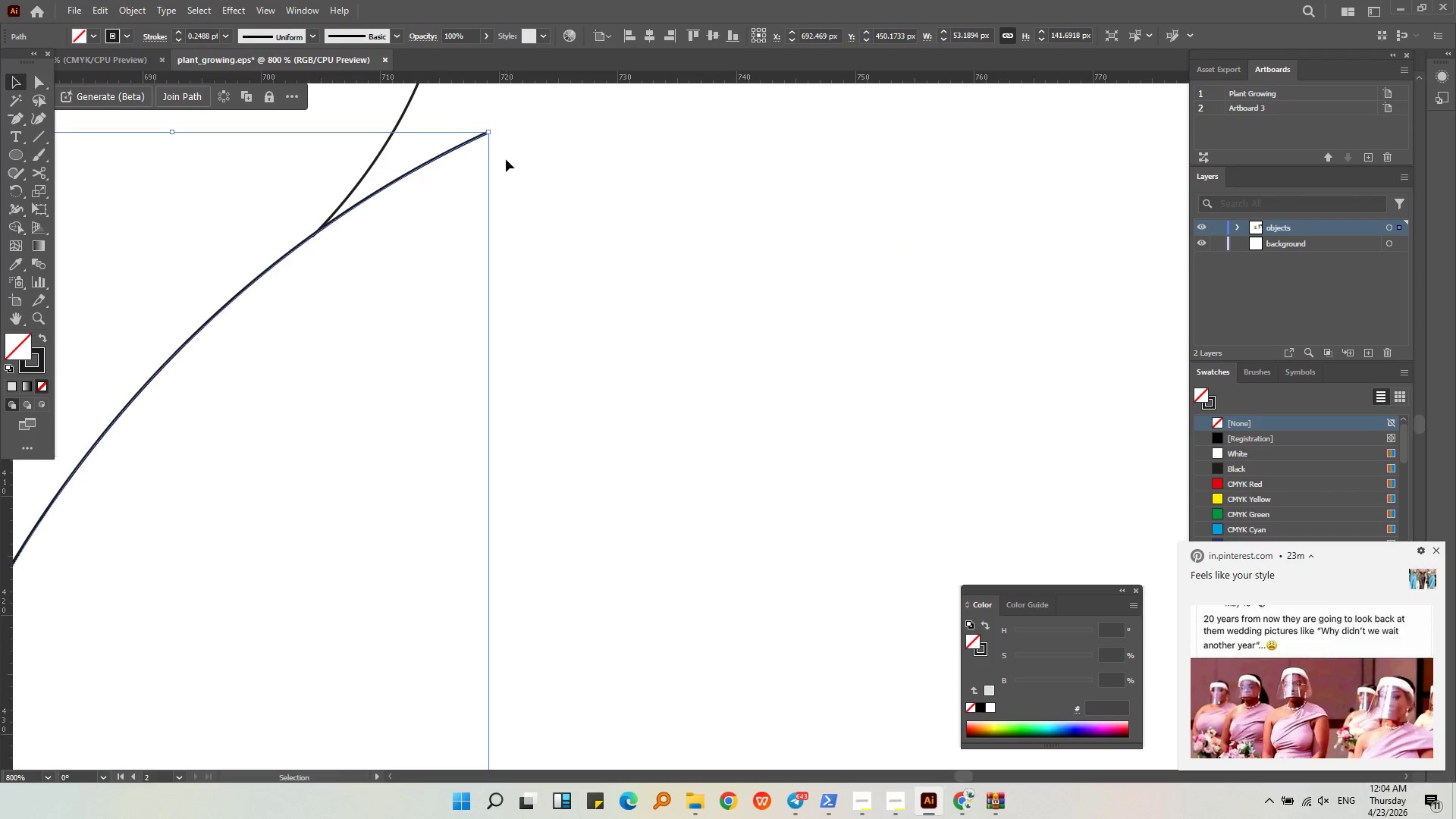 
double_click([416, 171])
 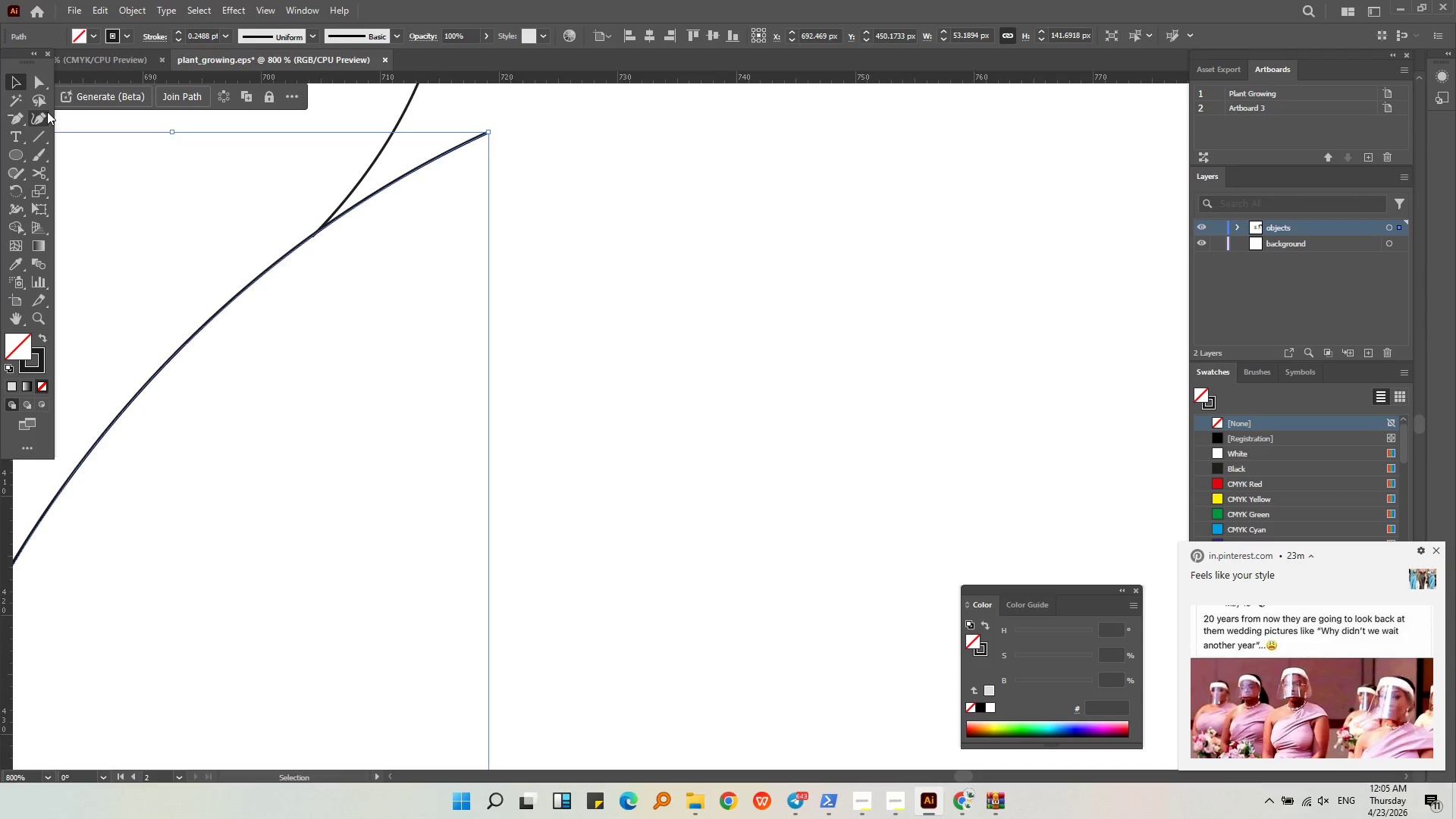 
left_click([39, 88])
 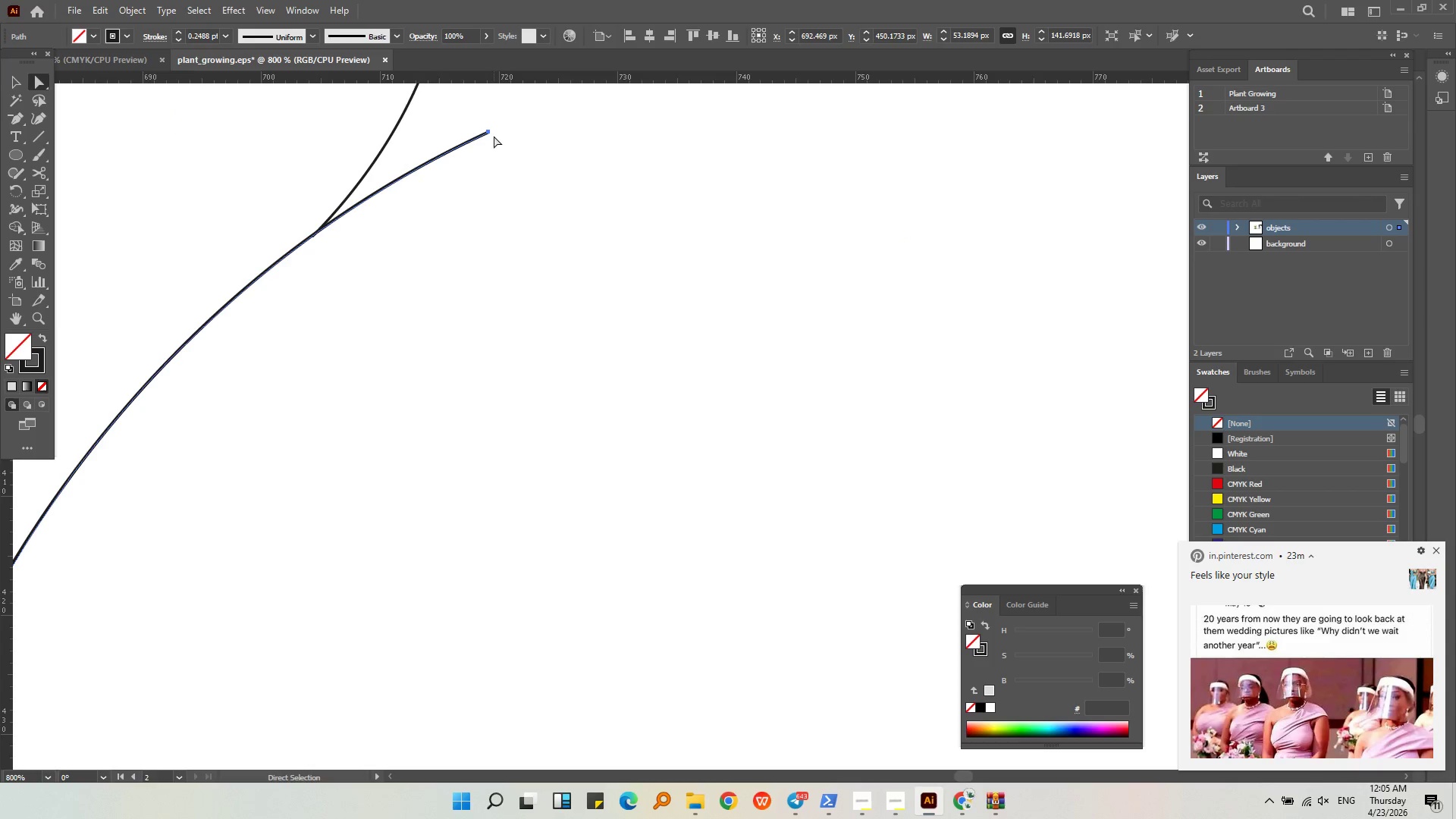 
left_click([487, 134])
 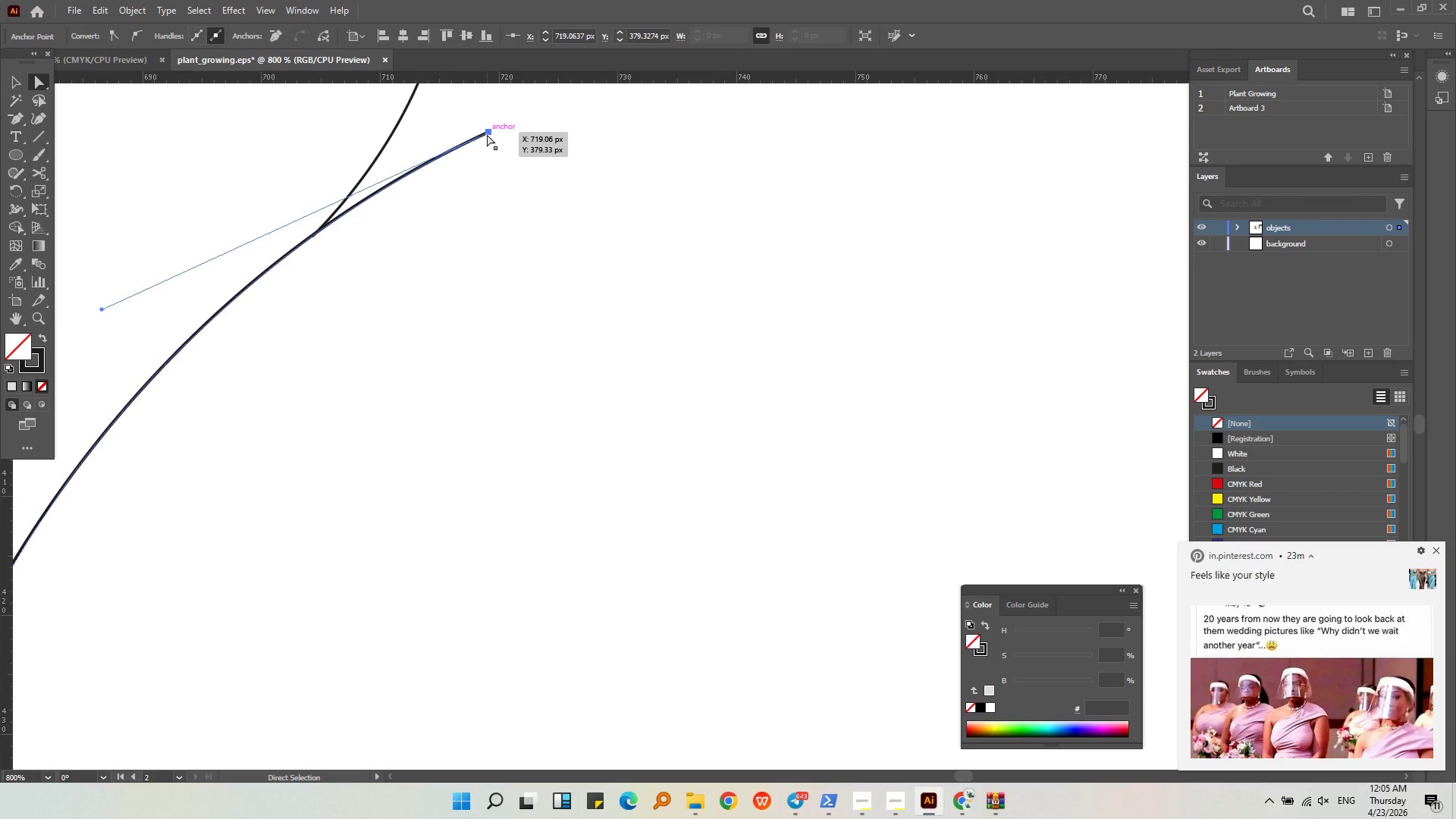 
key(Delete)
 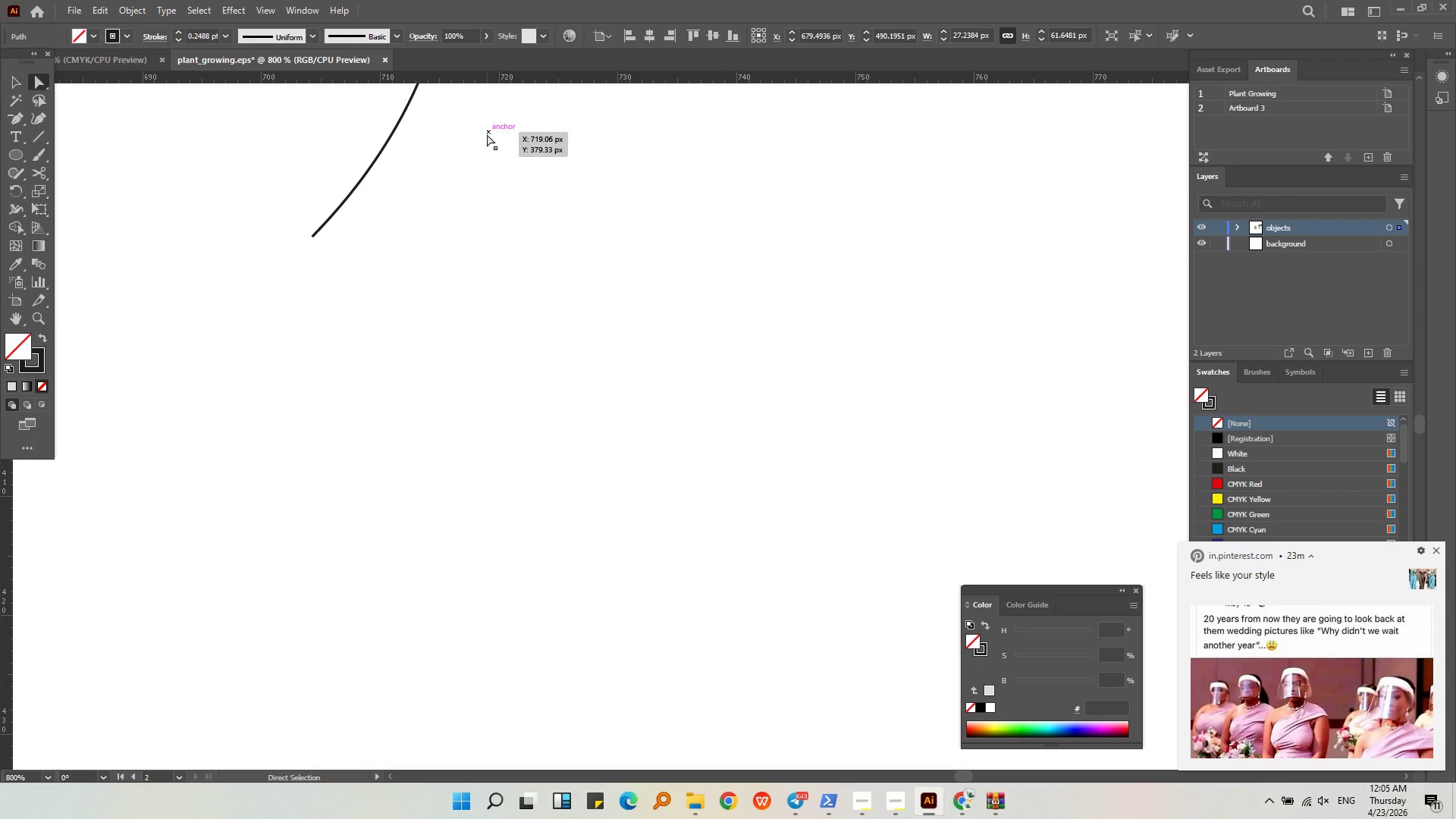 
key(Control+Z)
 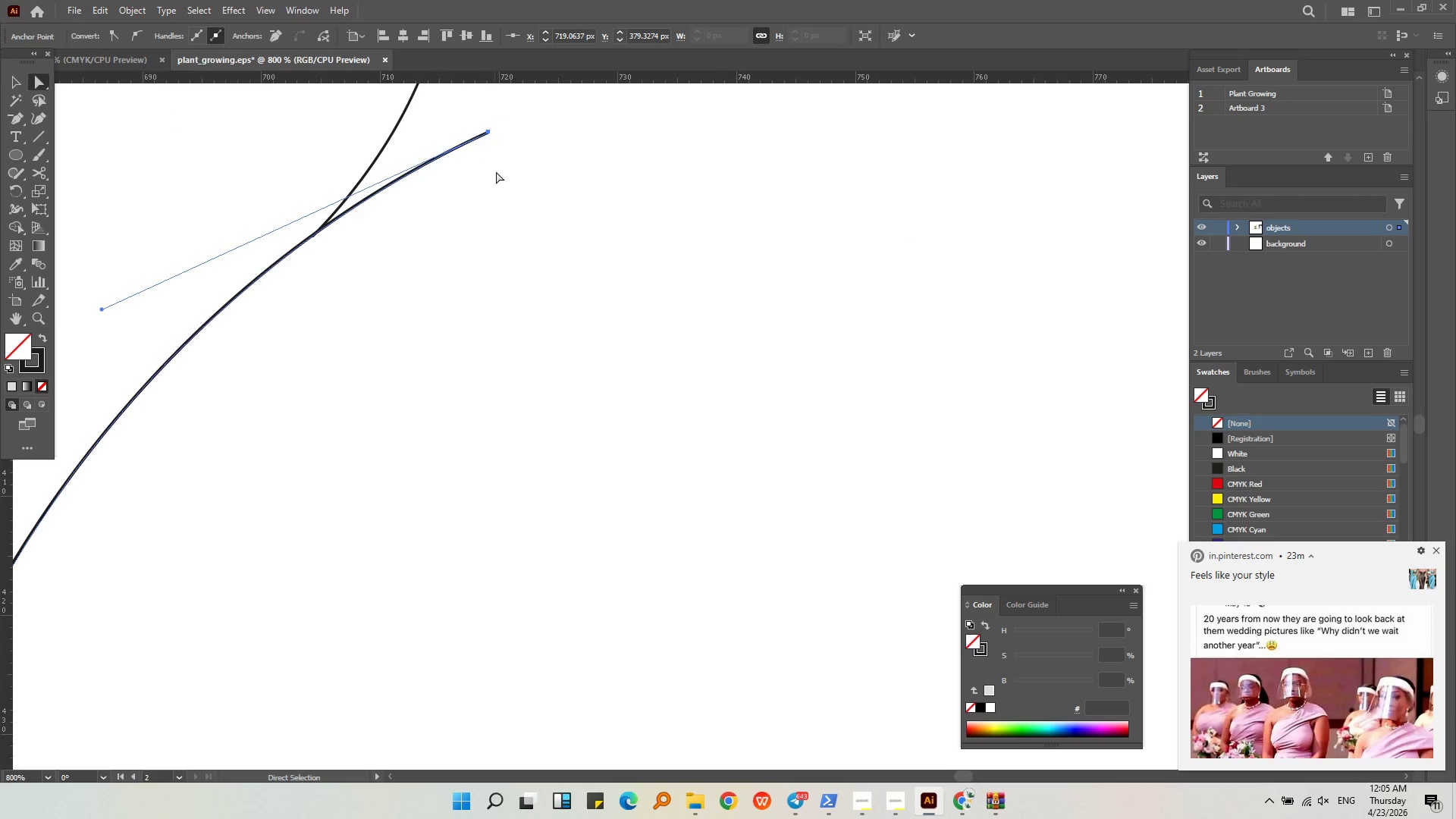 
left_click([475, 187])
 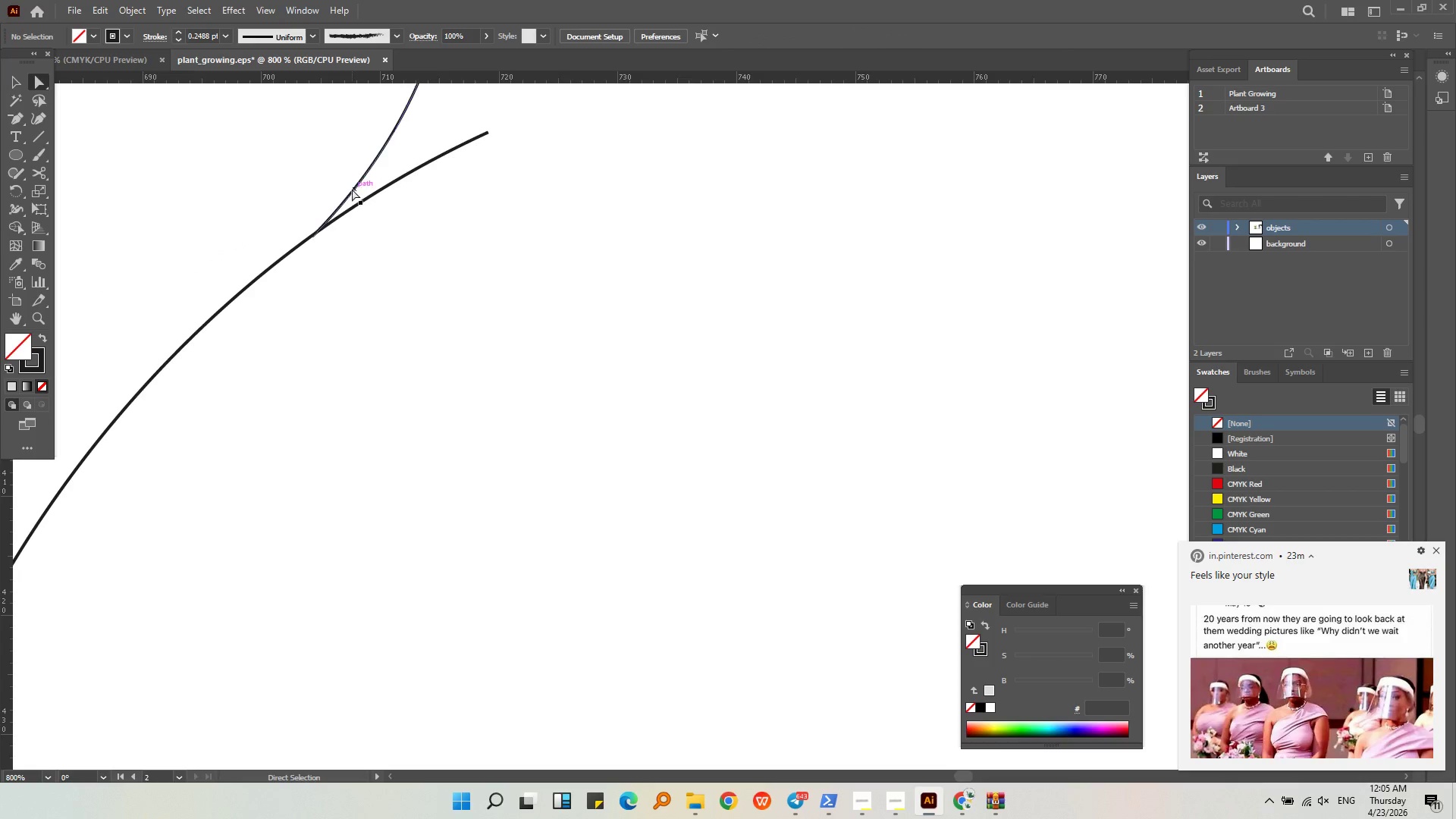 
left_click([352, 189])
 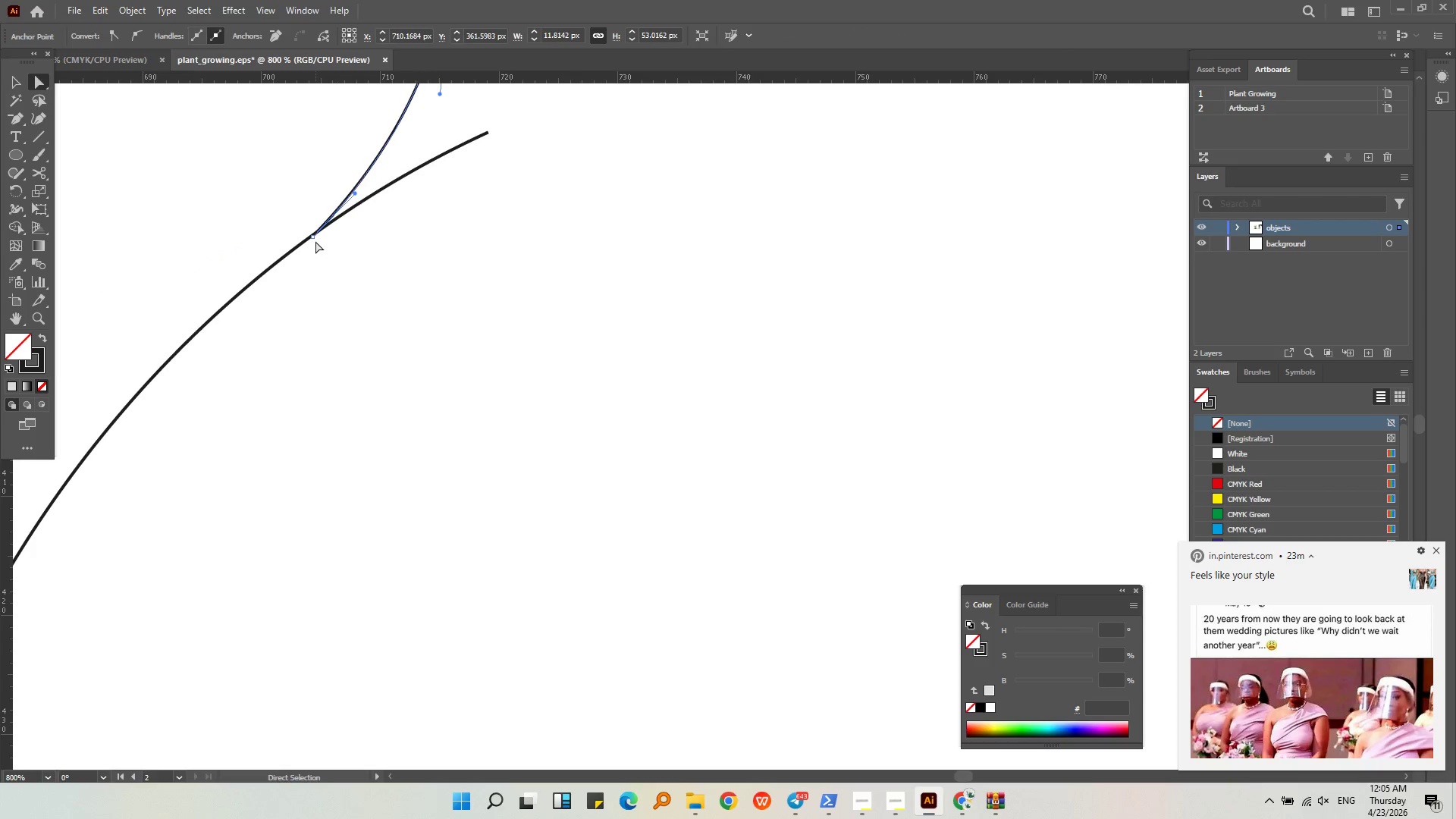 
key(Alt+AltLeft)
 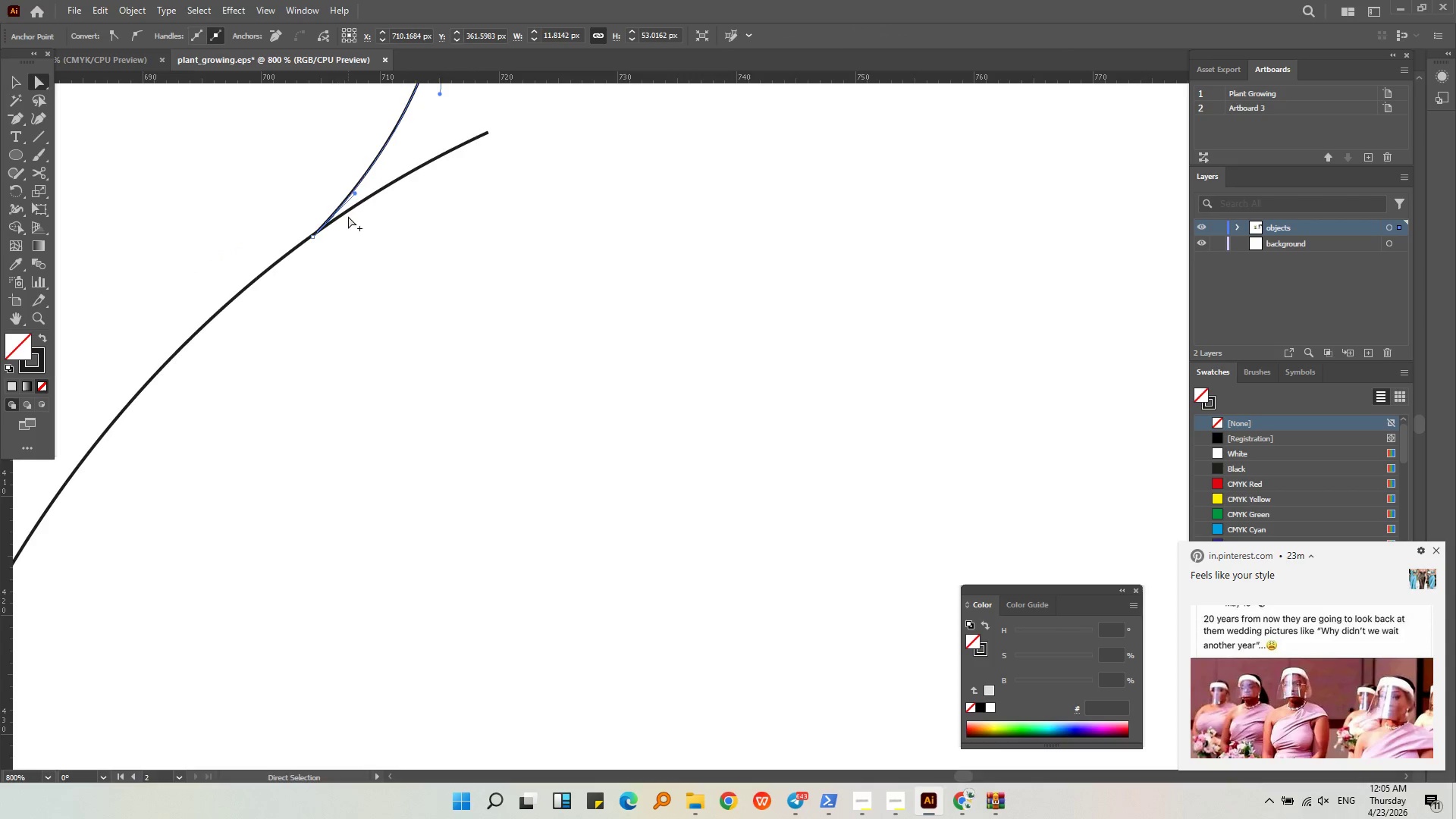 
left_click([361, 201])
 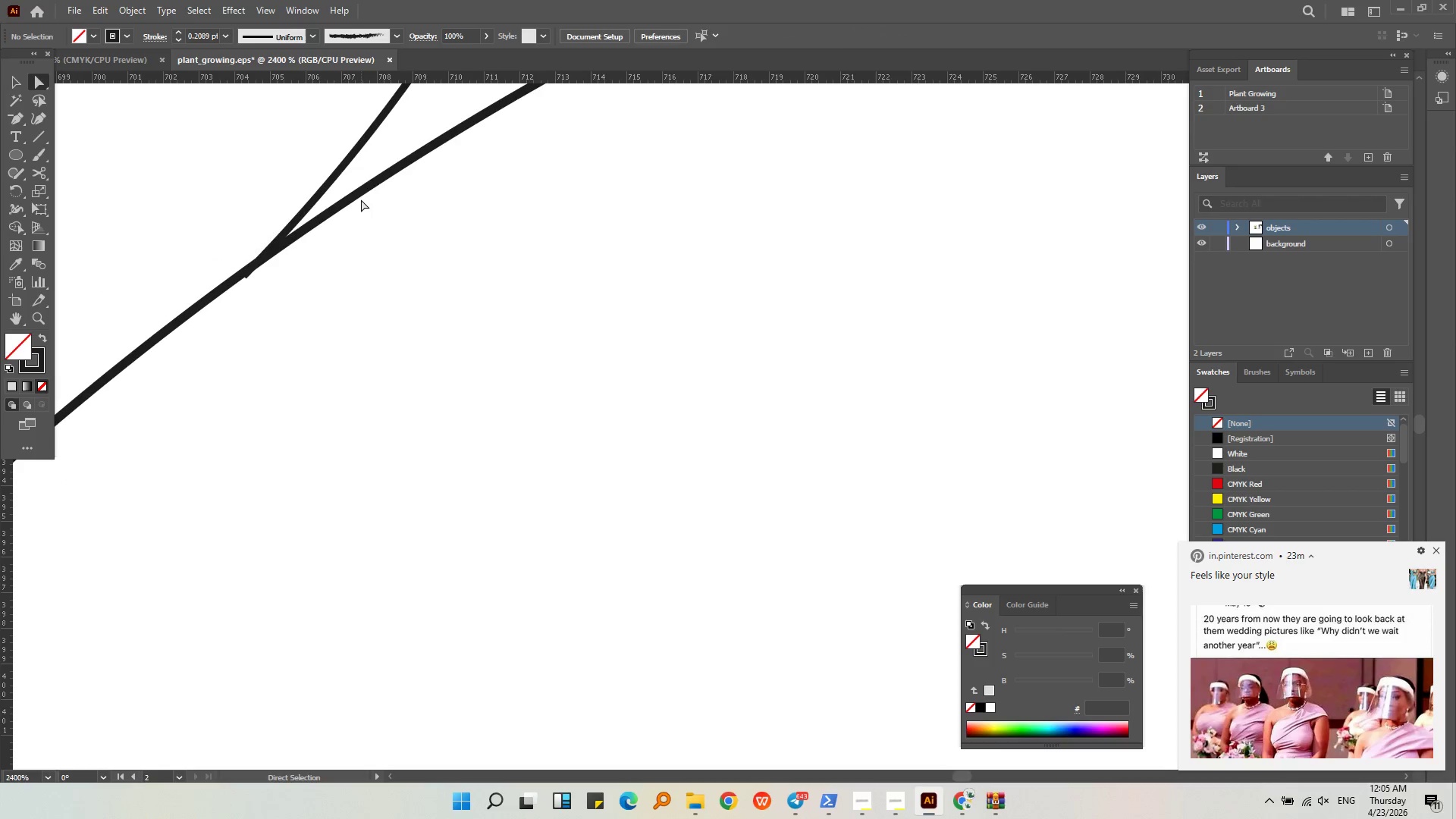 
scroll: coordinate [348, 214], scroll_direction: up, amount: 3.0
 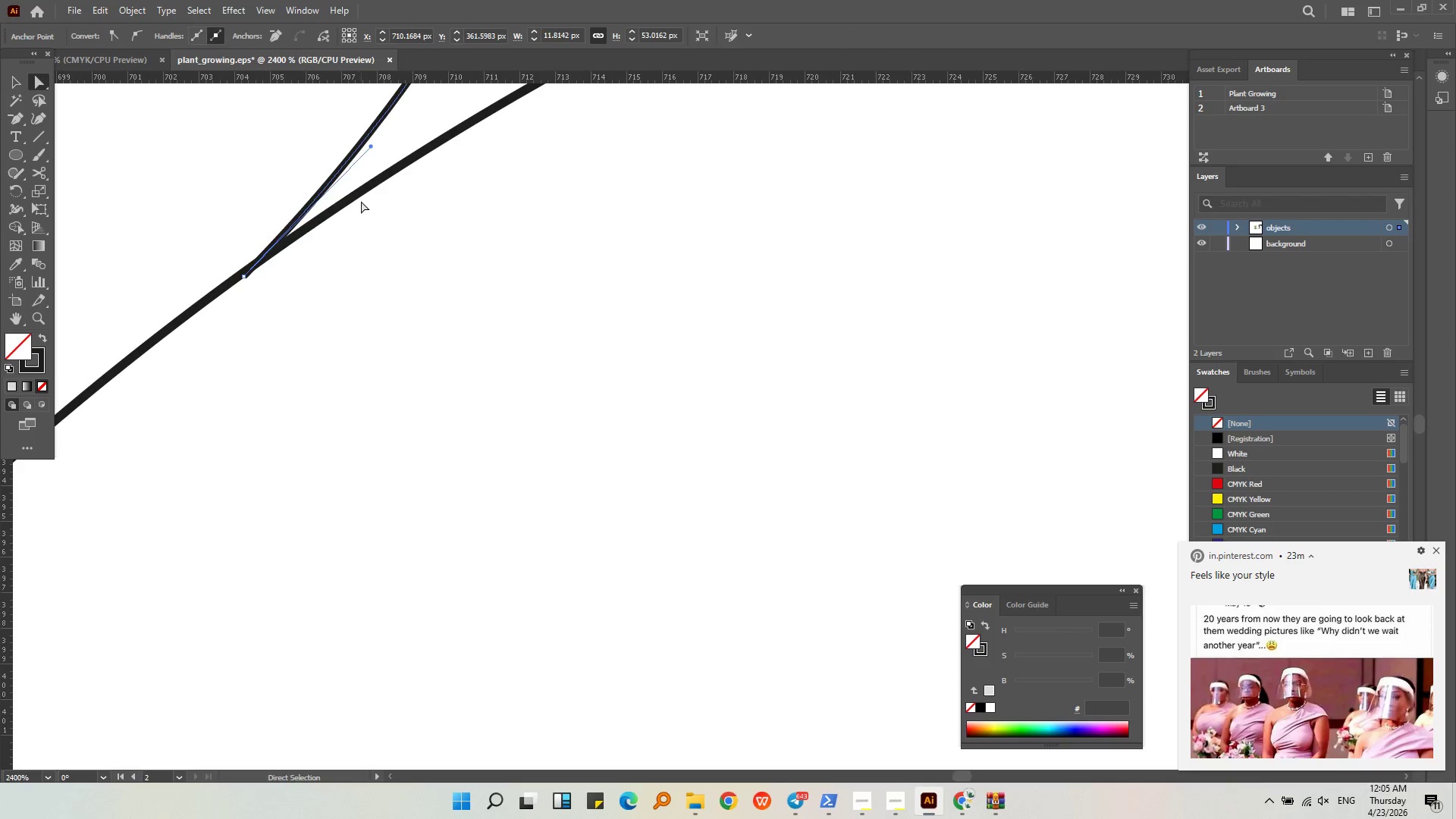 
double_click([361, 193])
 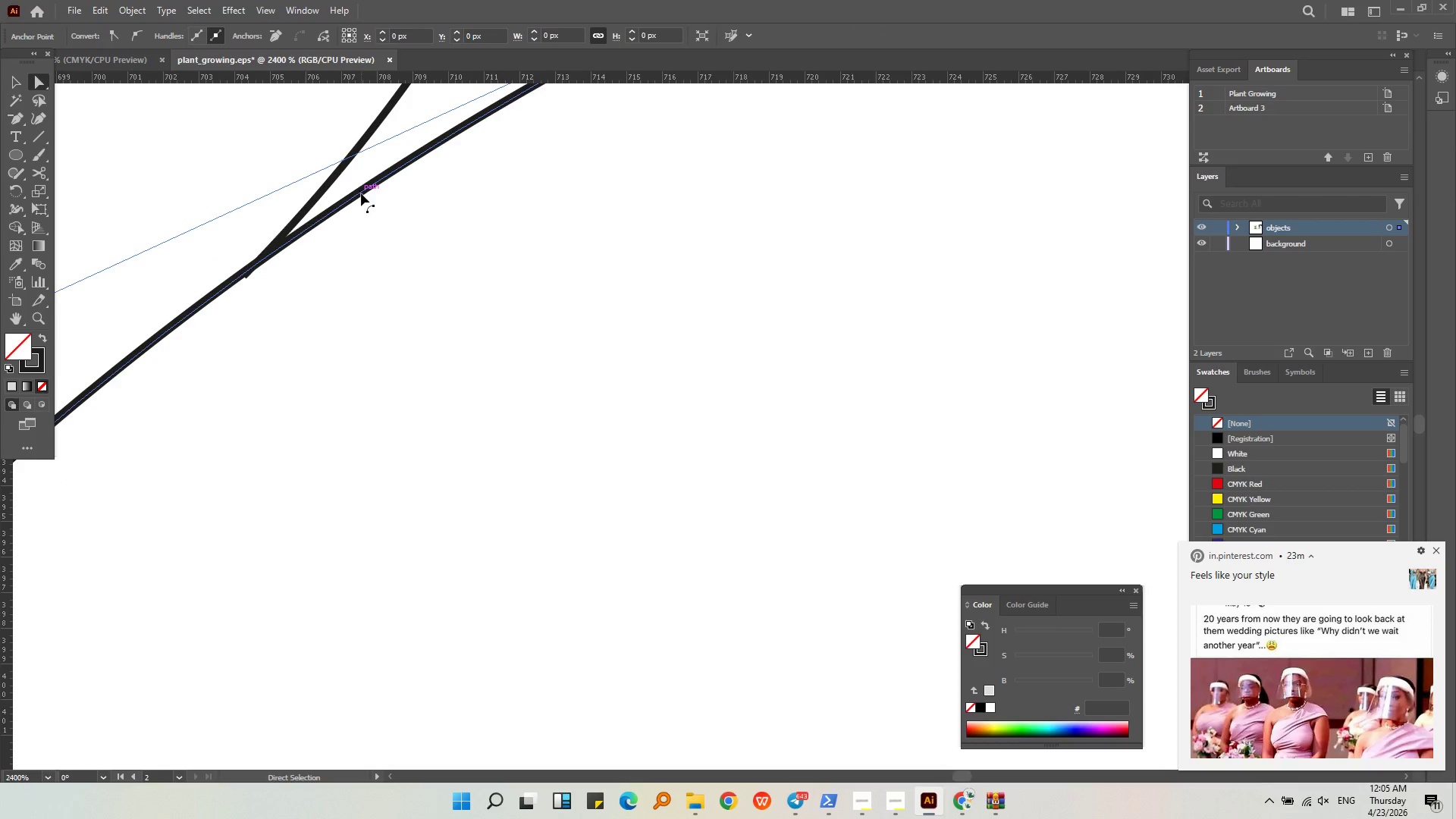 
key(Alt+AltLeft)
 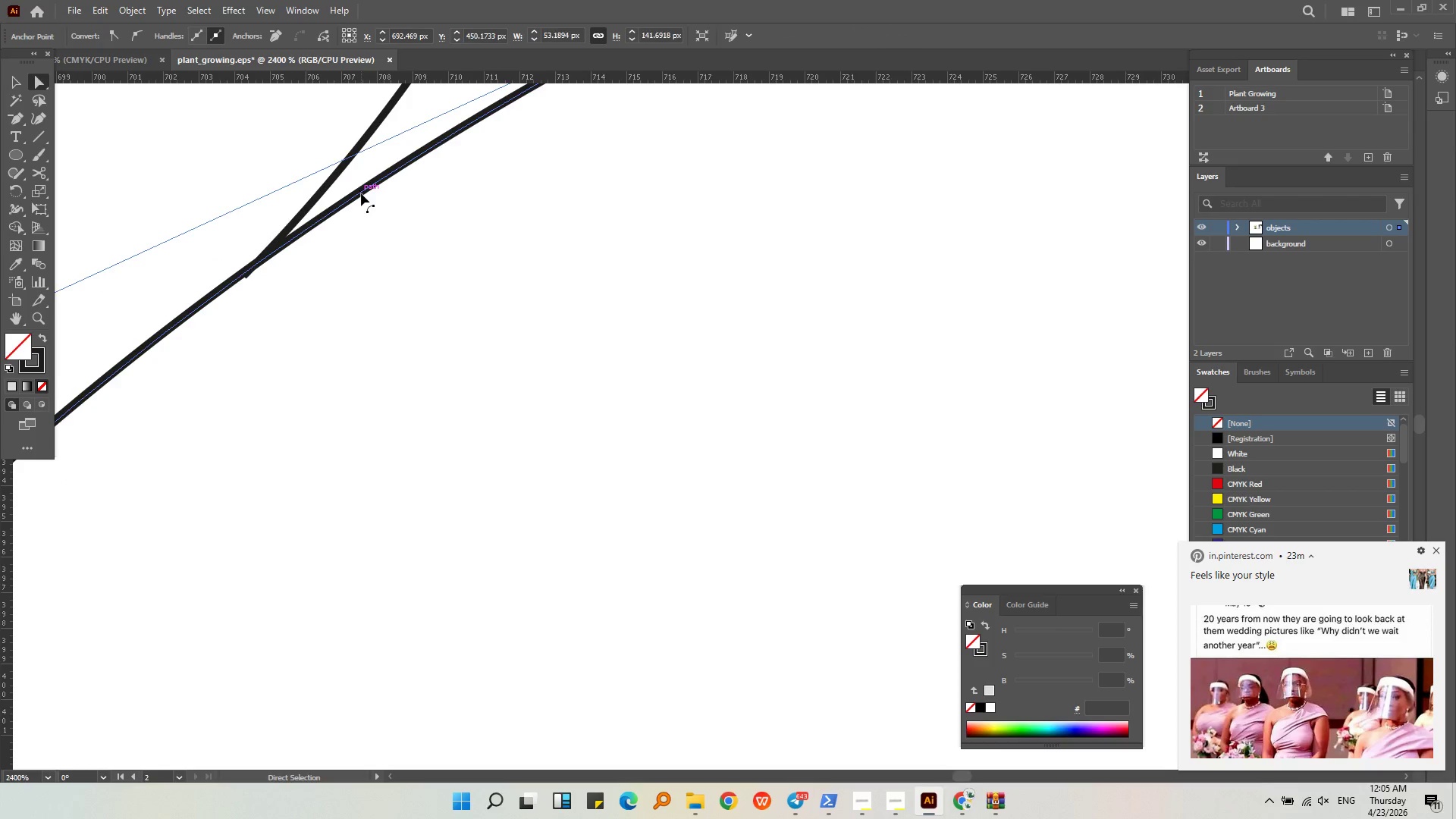 
scroll: coordinate [361, 193], scroll_direction: down, amount: 3.0
 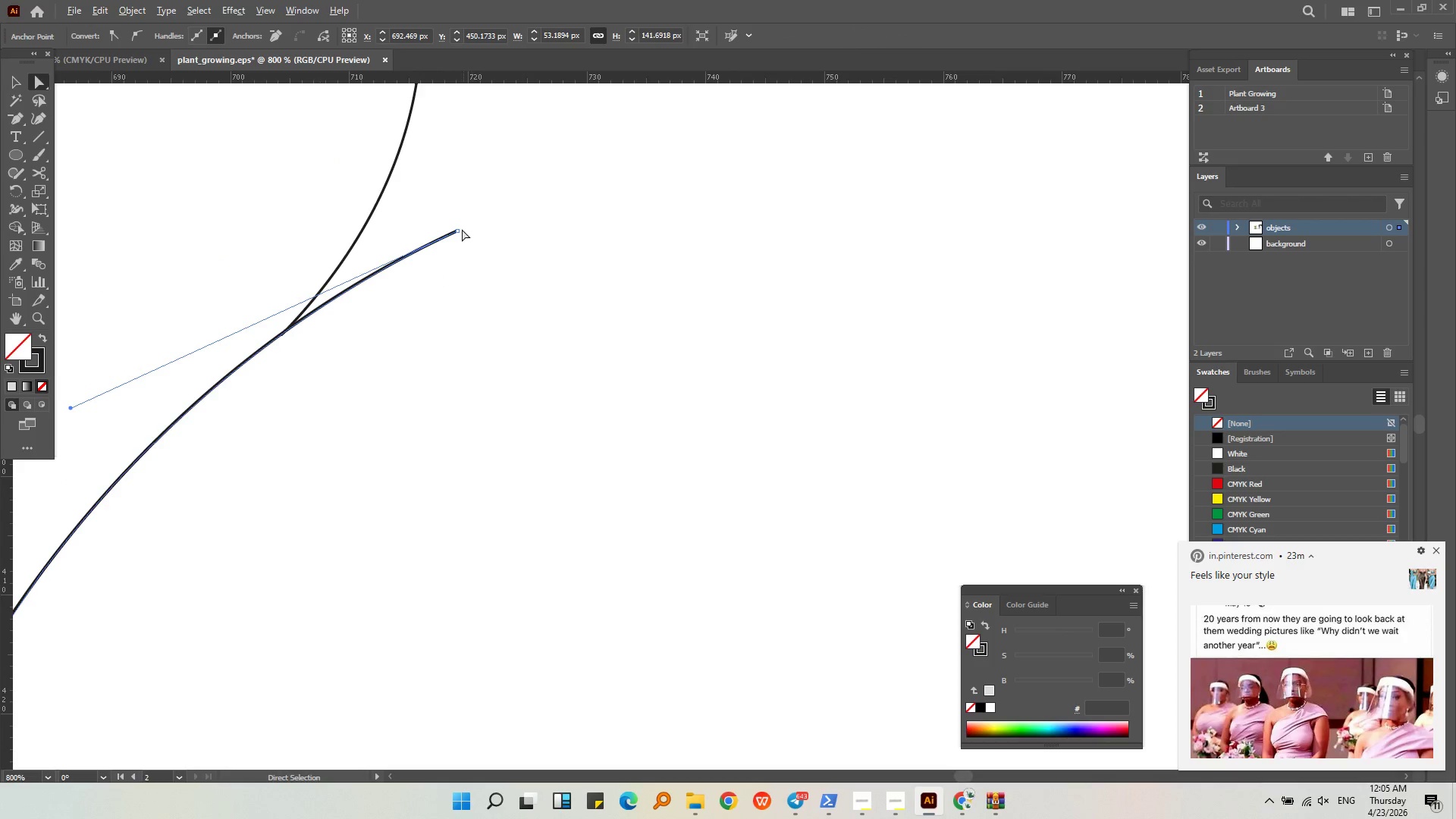 
double_click([456, 230])
 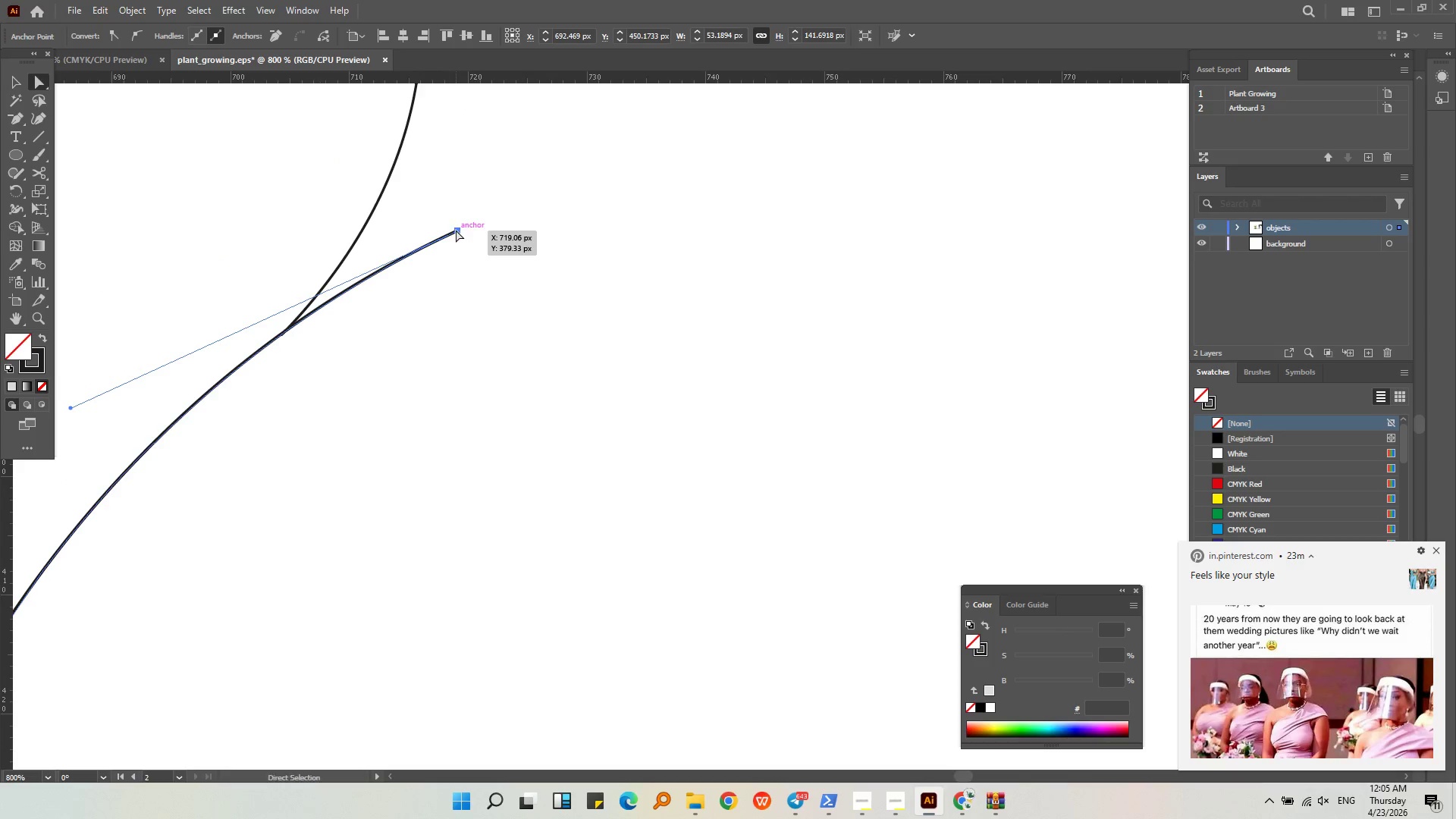 
triple_click([456, 230])
 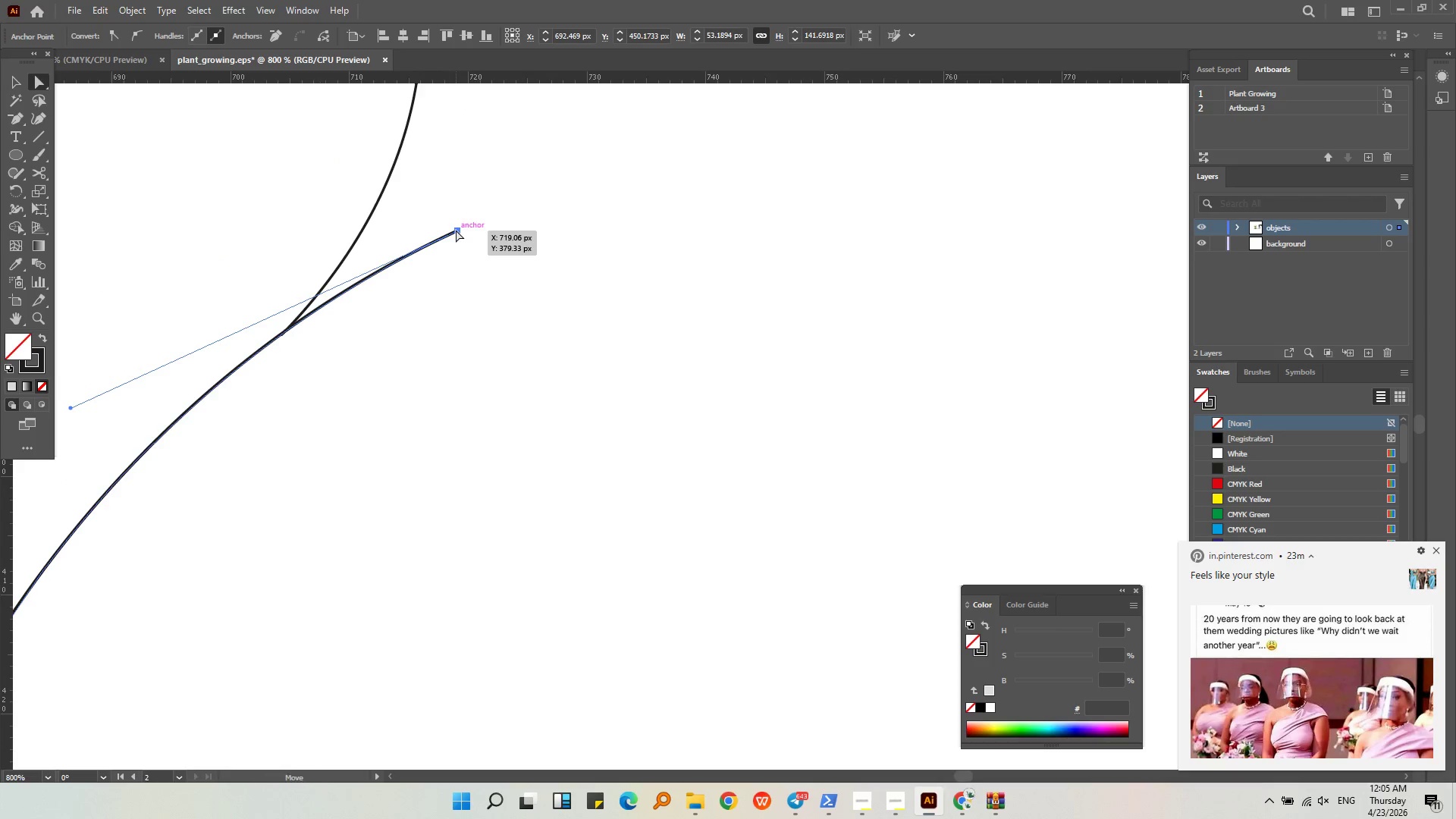 
triple_click([456, 230])
 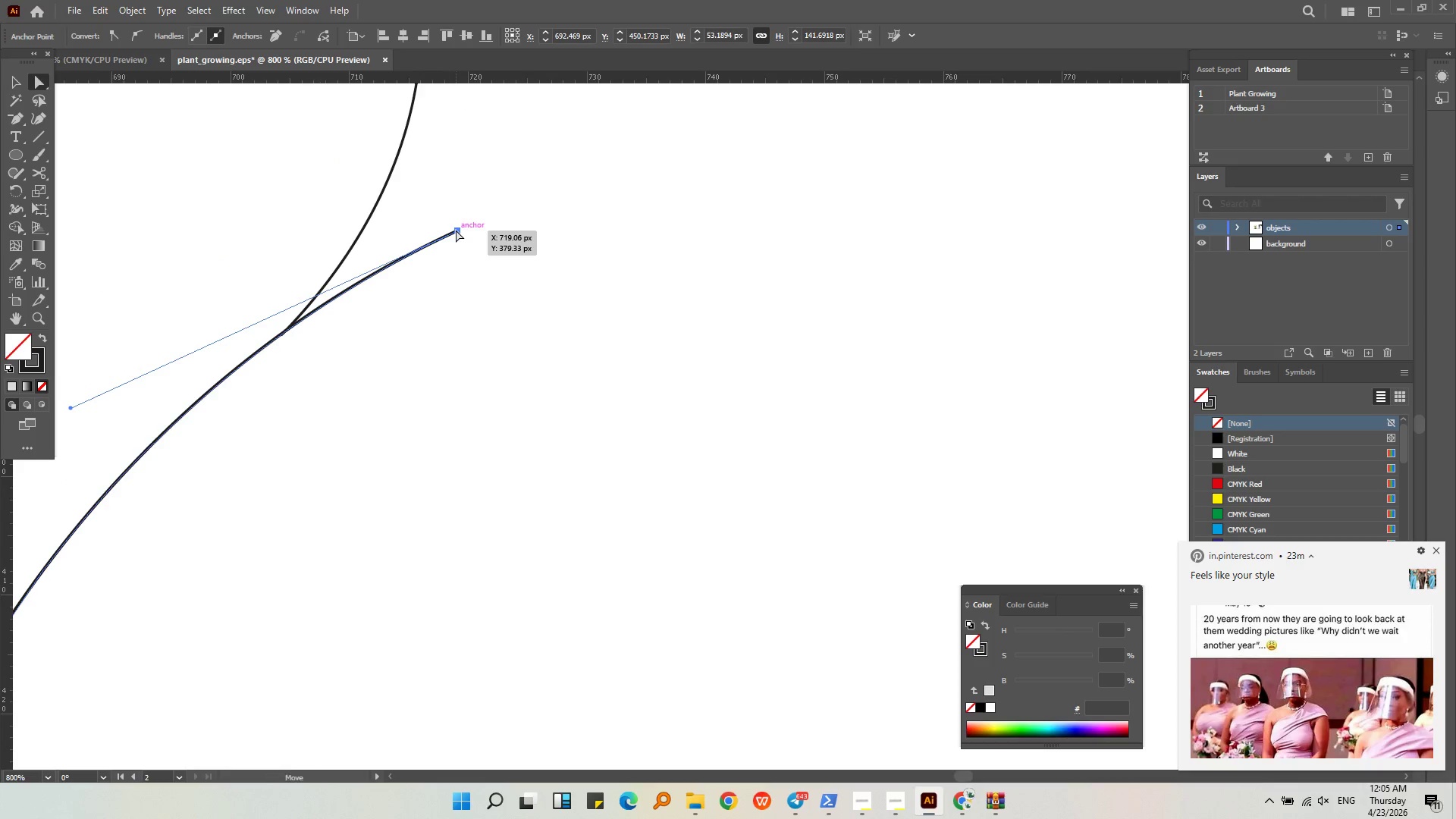 
triple_click([456, 230])
 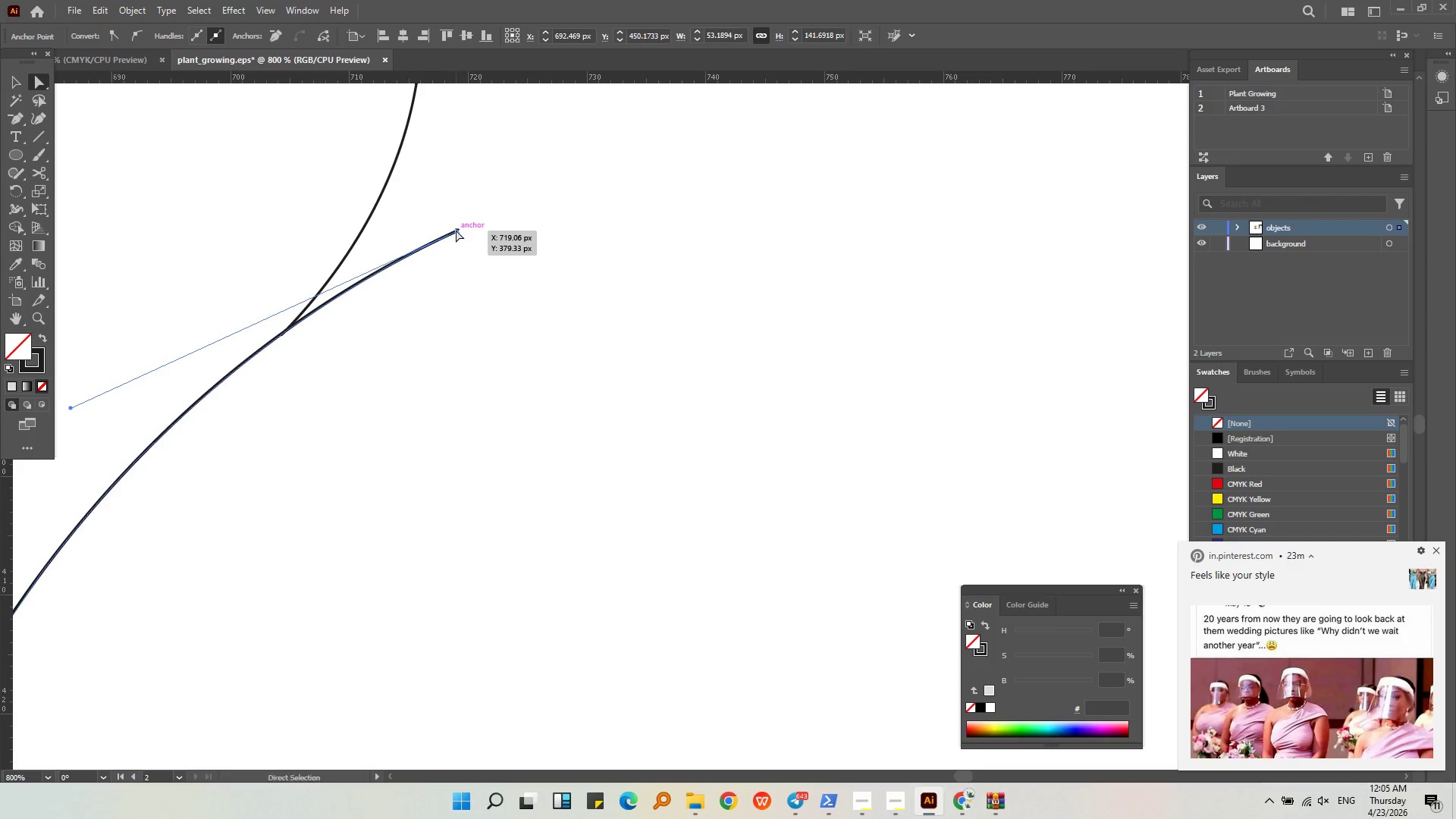 
triple_click([456, 230])
 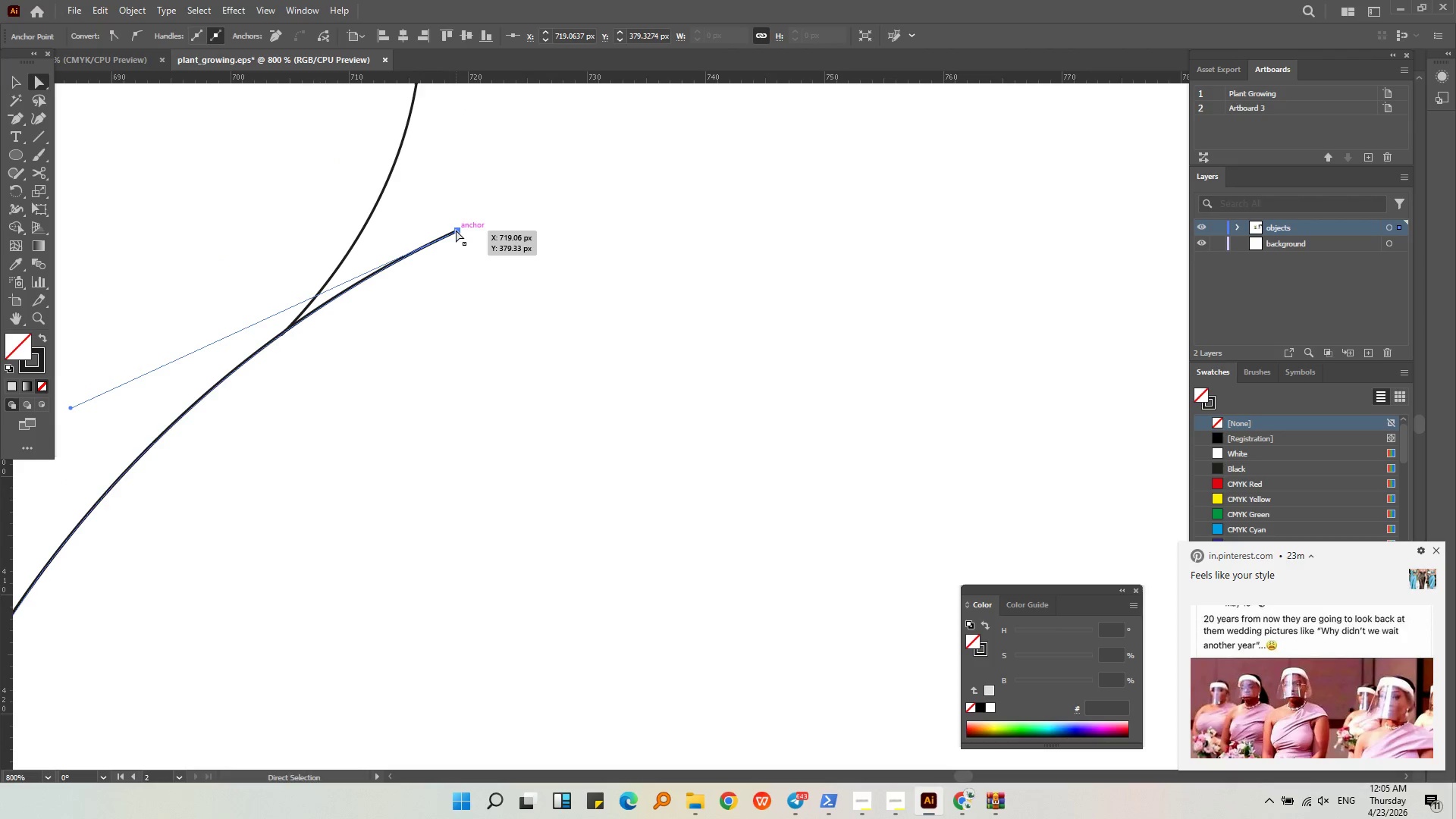 
key(Delete)
 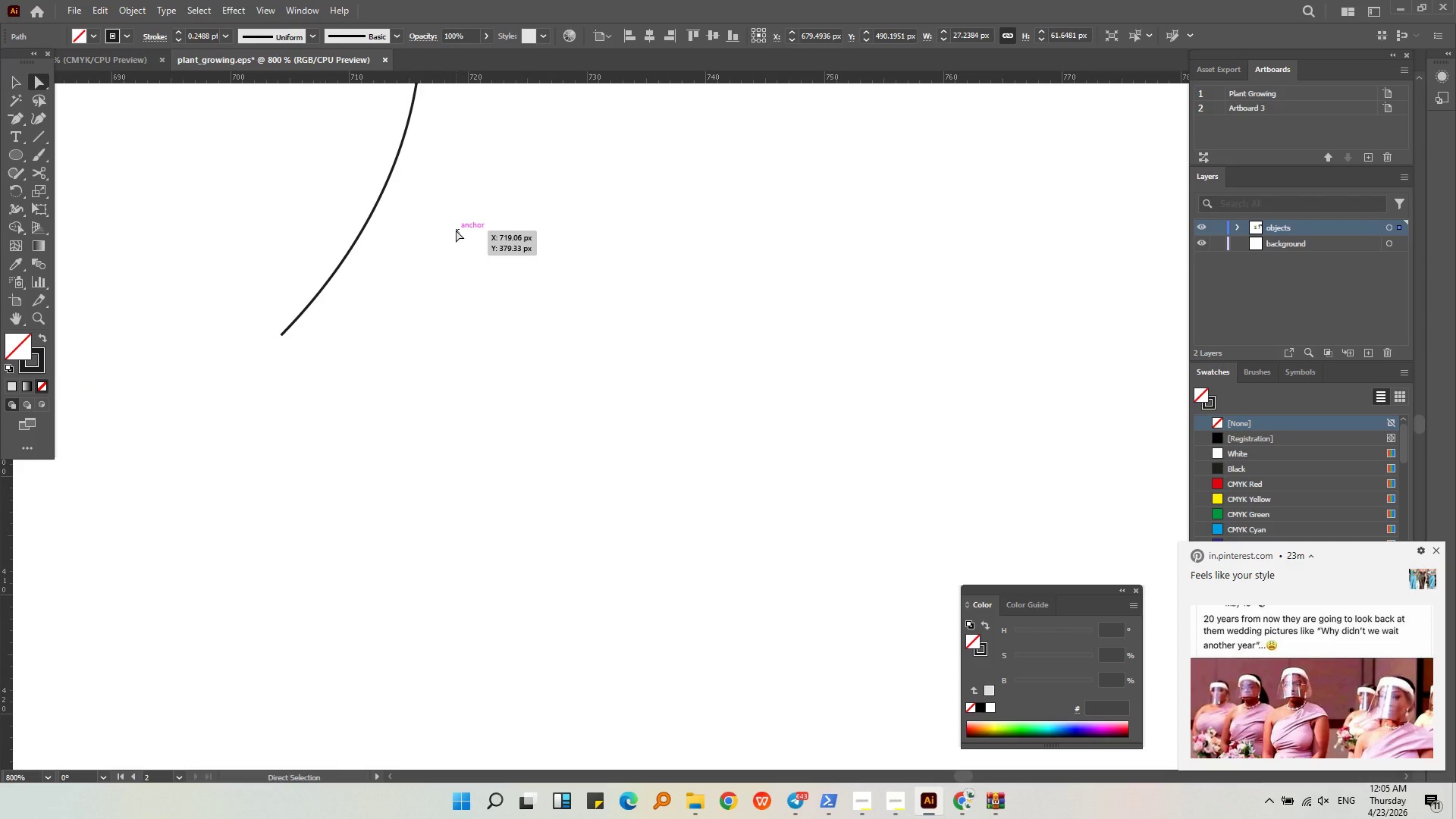 
key(Control+ControlLeft)
 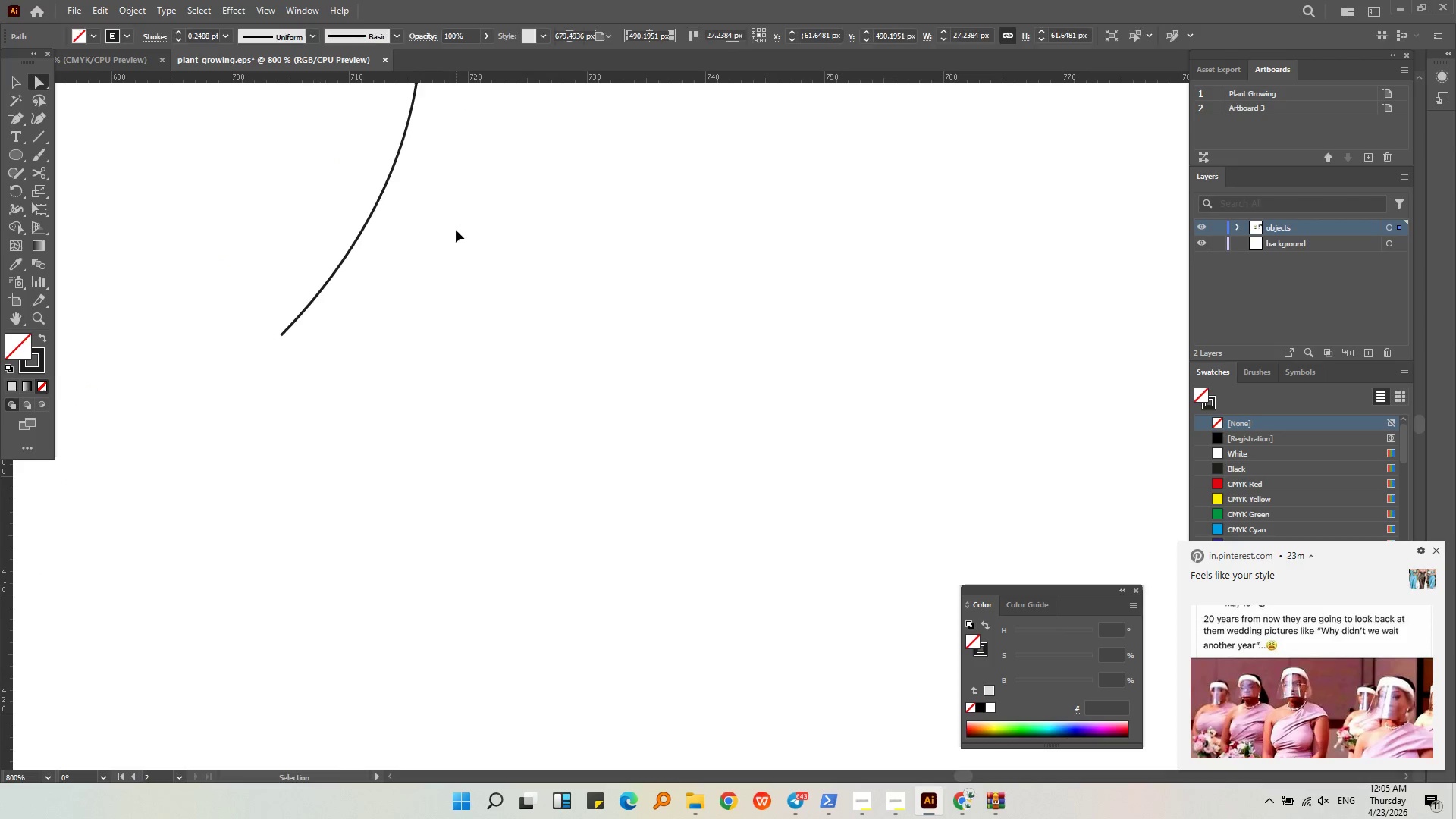 
key(Control+Z)
 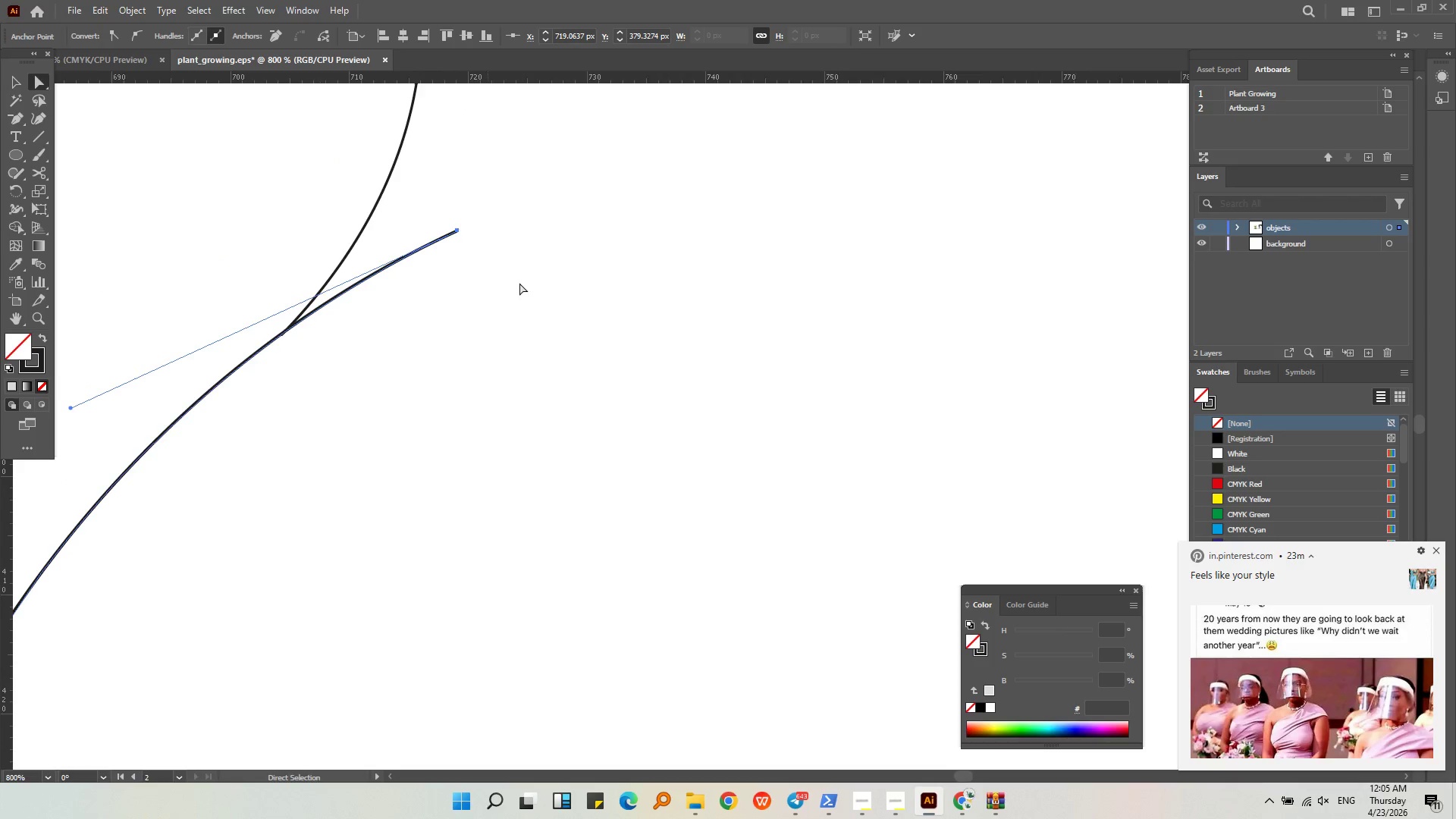 
left_click([560, 285])
 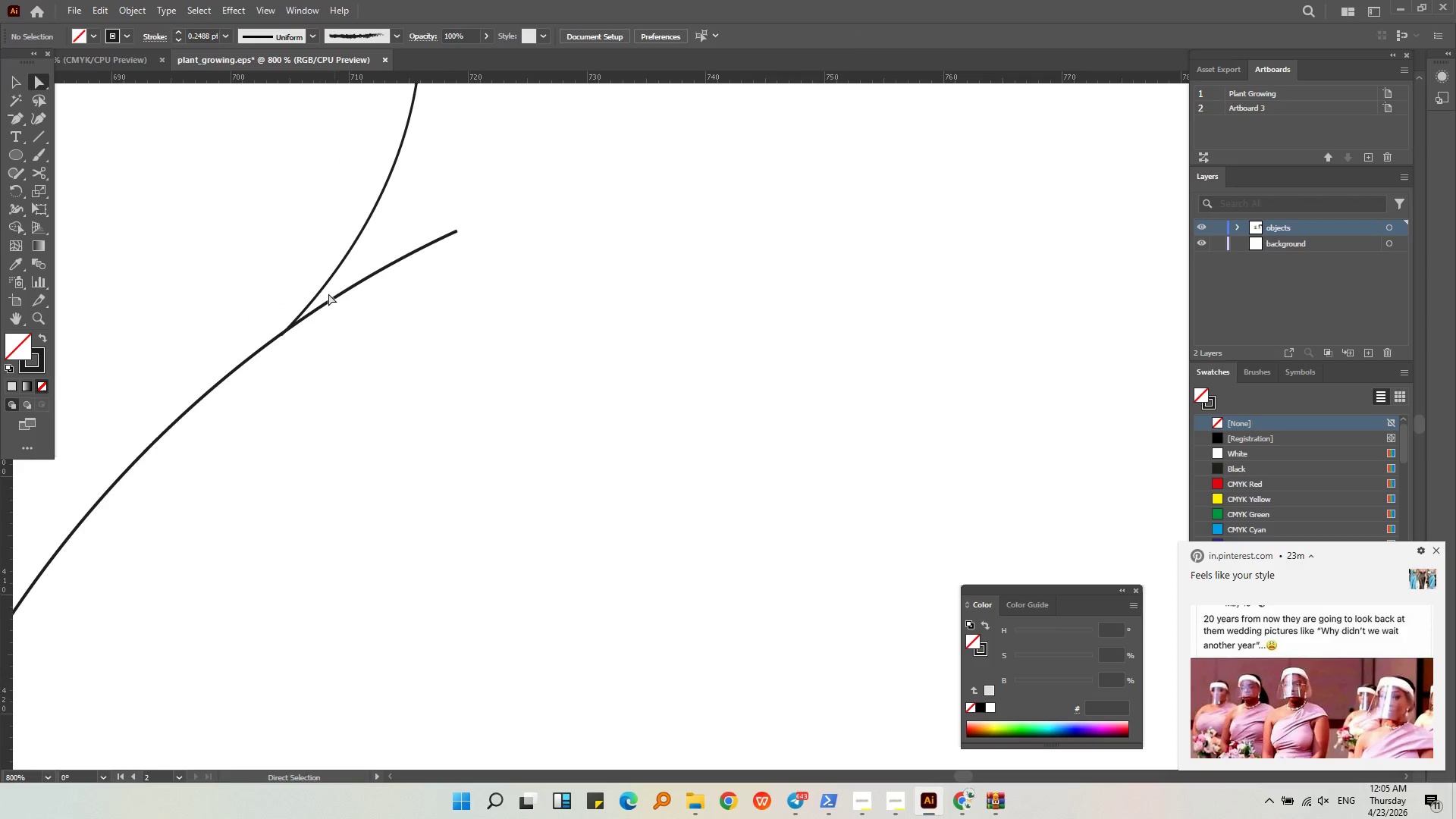 
left_click([325, 292])
 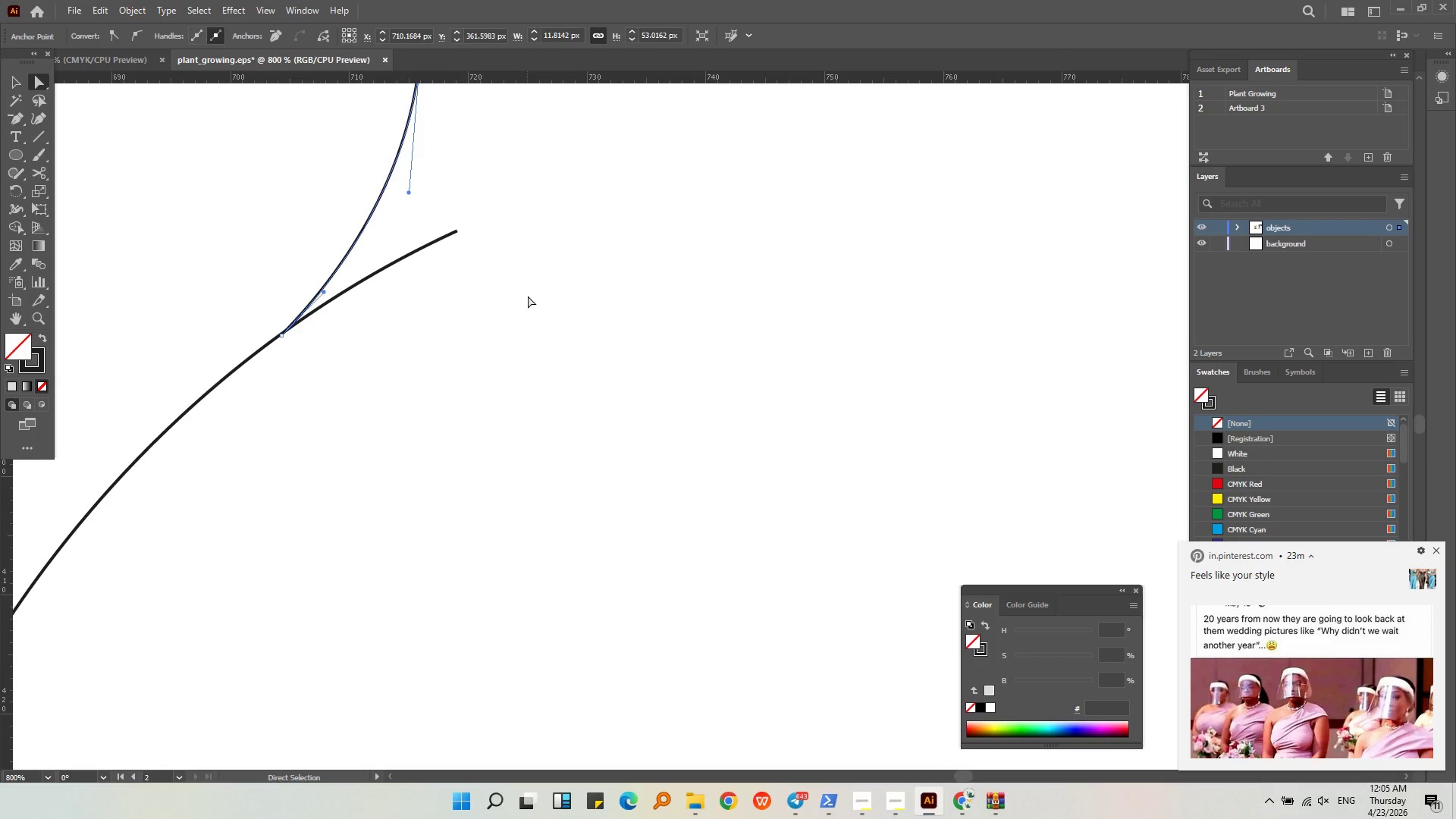 
left_click([532, 293])
 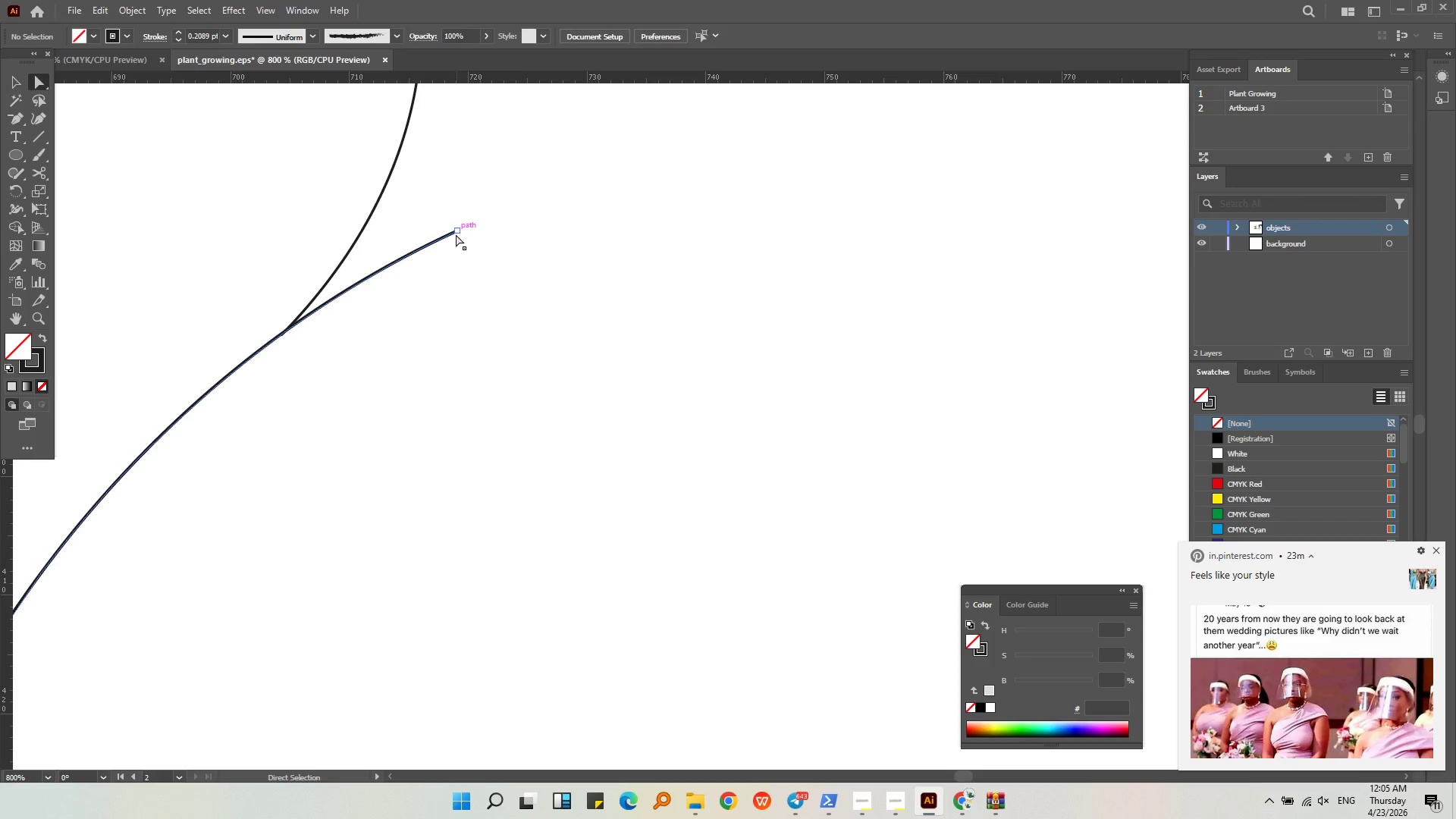 
left_click([455, 234])
 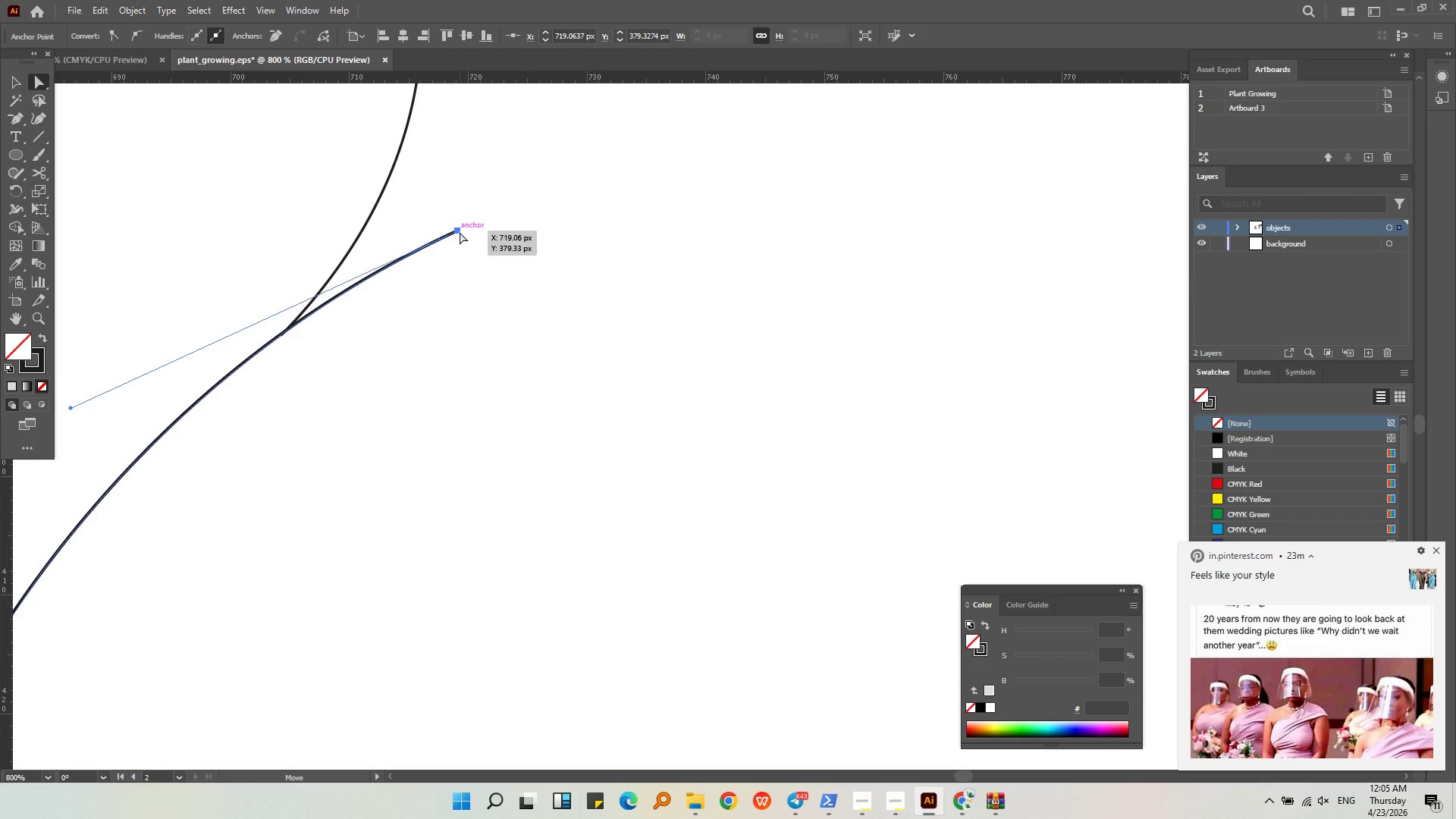 
double_click([460, 232])
 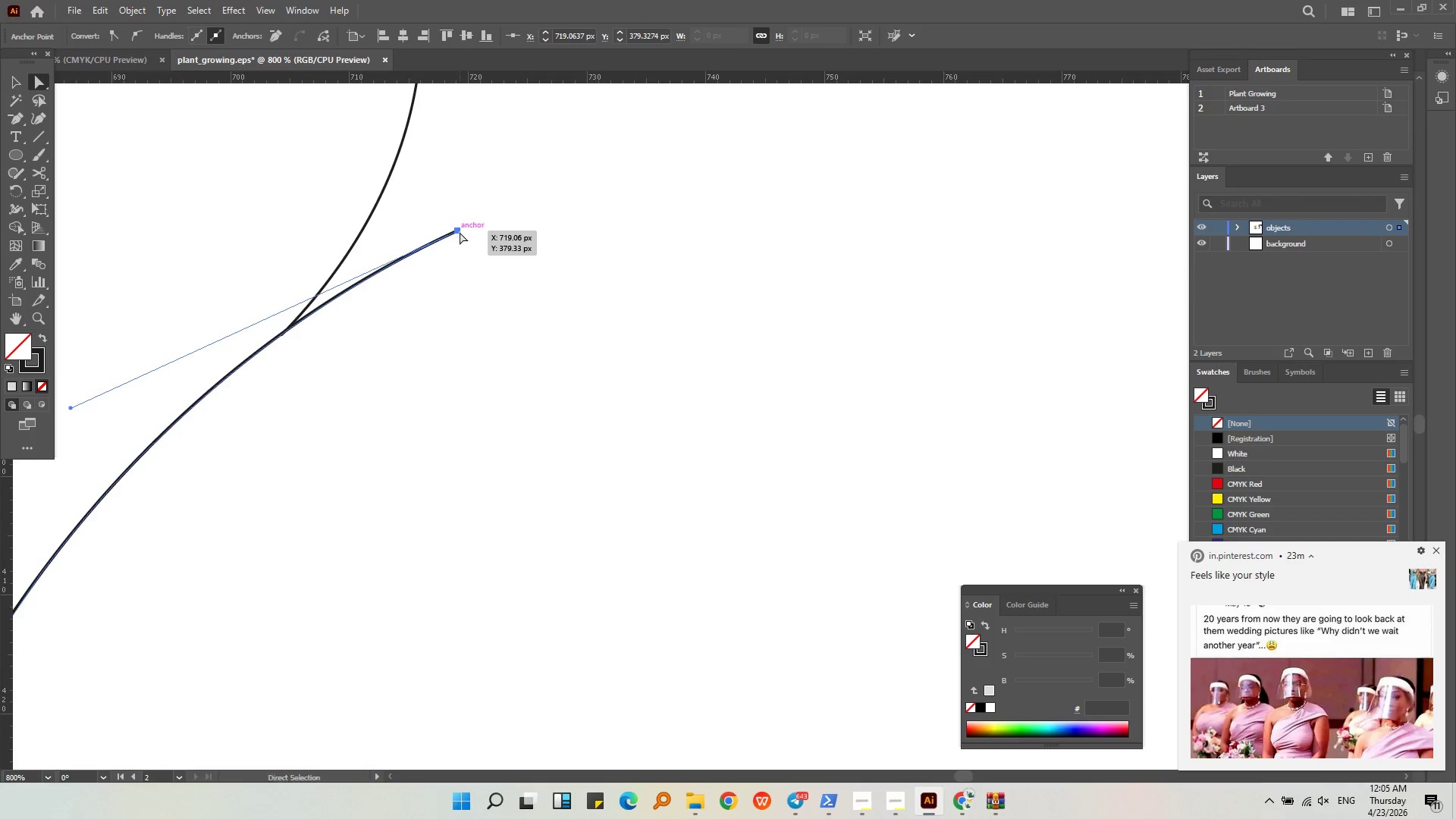 
triple_click([460, 232])
 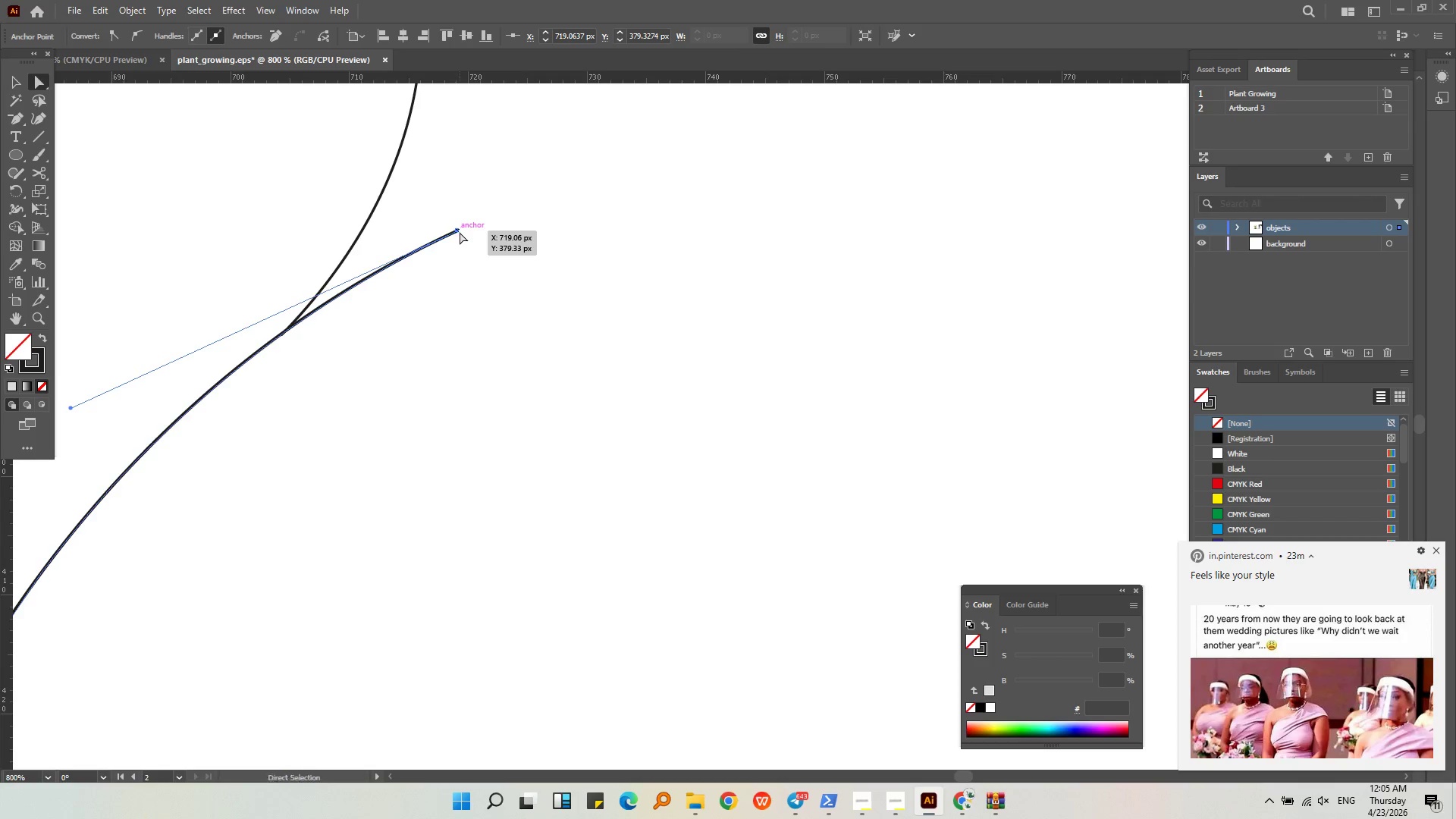 
triple_click([460, 232])
 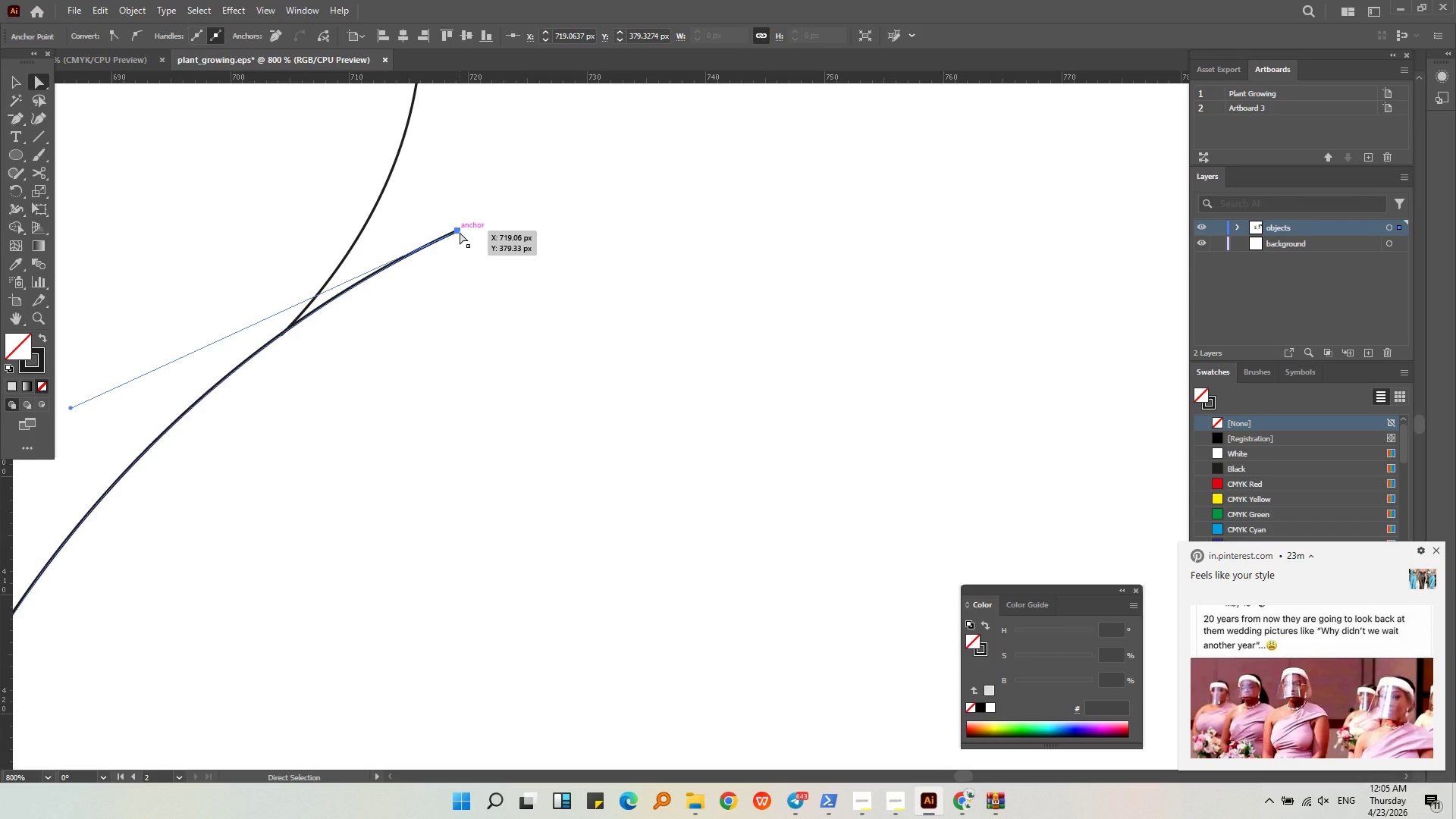 
wait(12.27)
 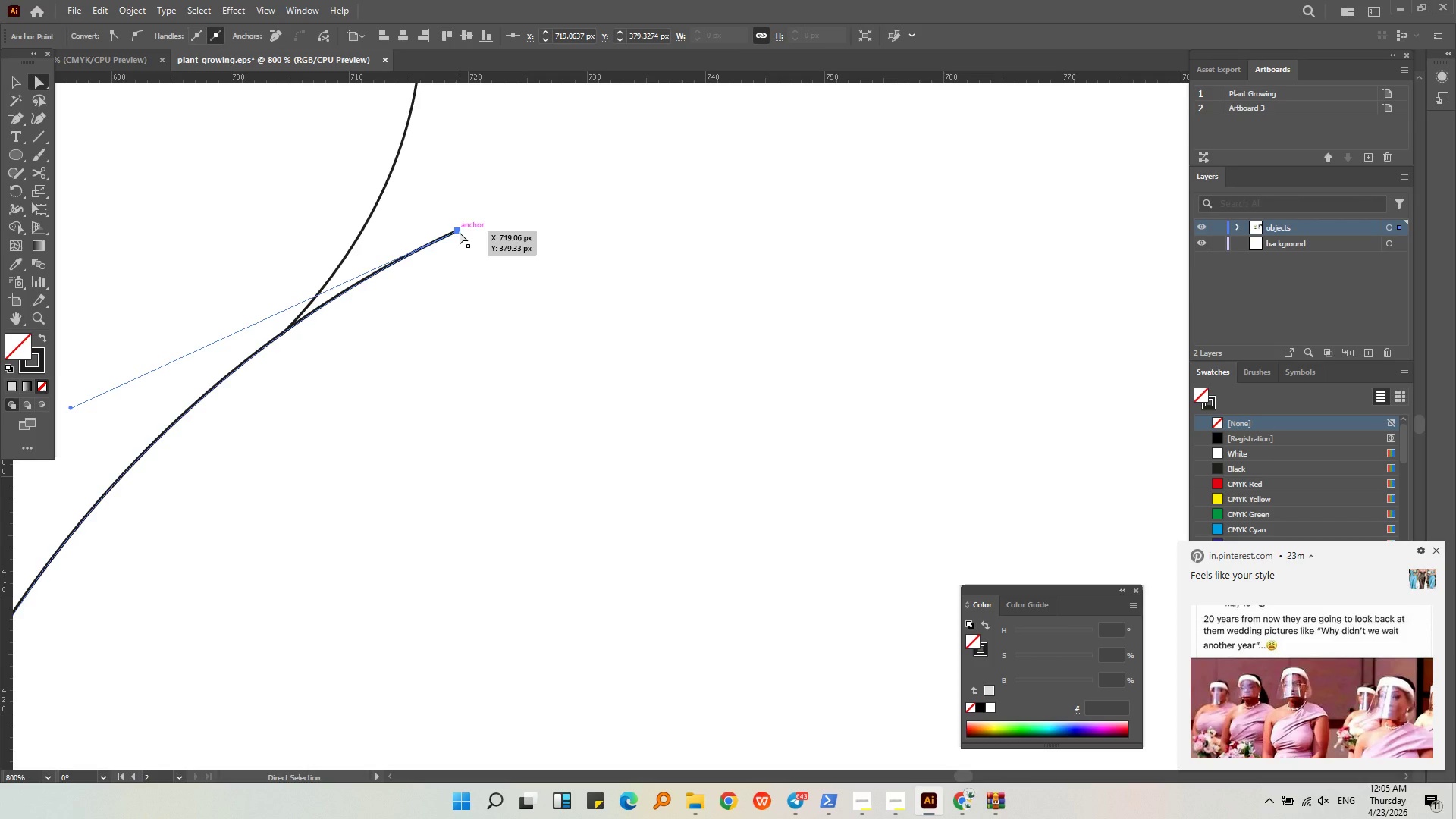 
left_click([458, 229])
 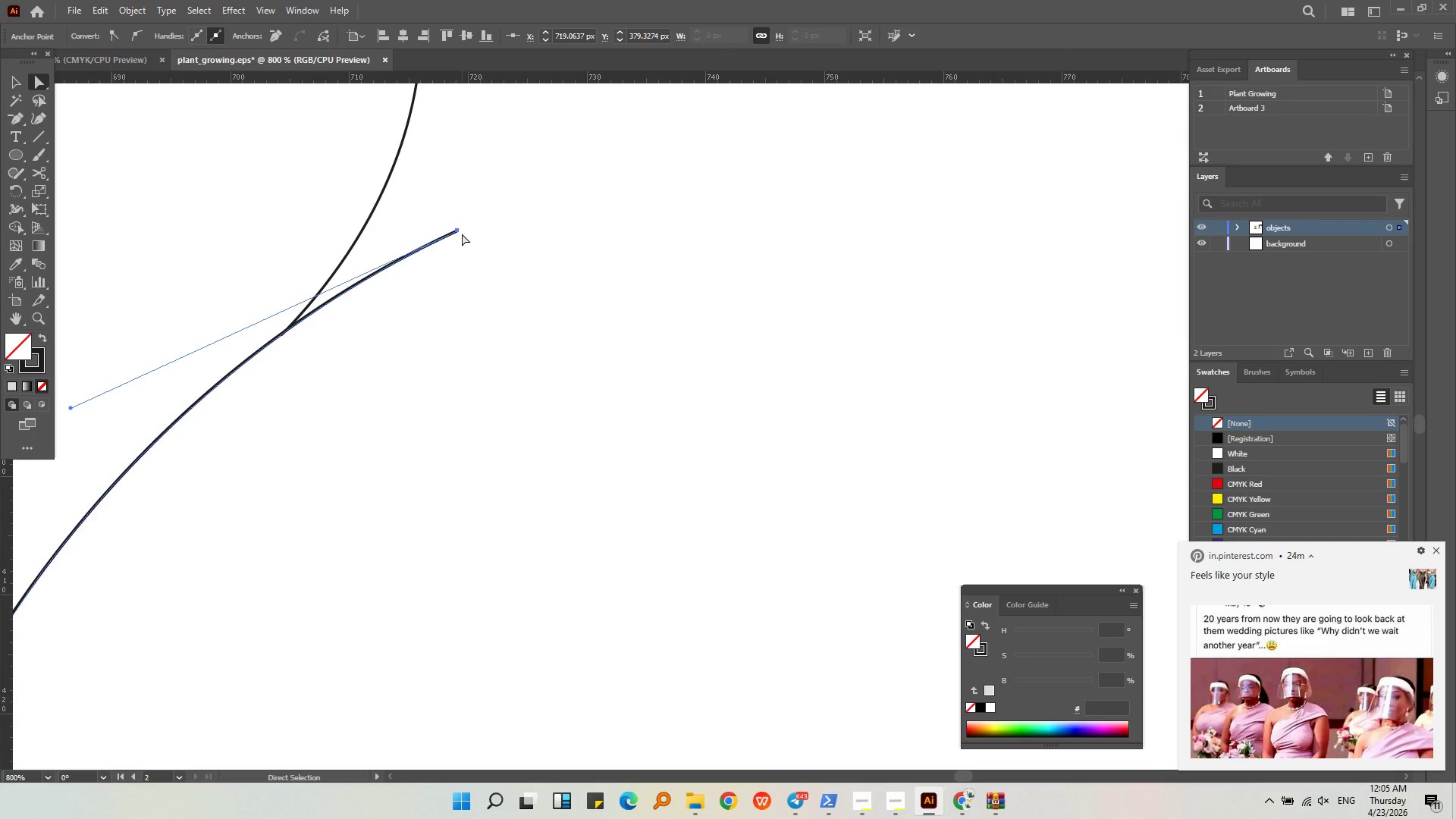 
left_click_drag(start_coordinate=[462, 234], to_coordinate=[450, 240])
 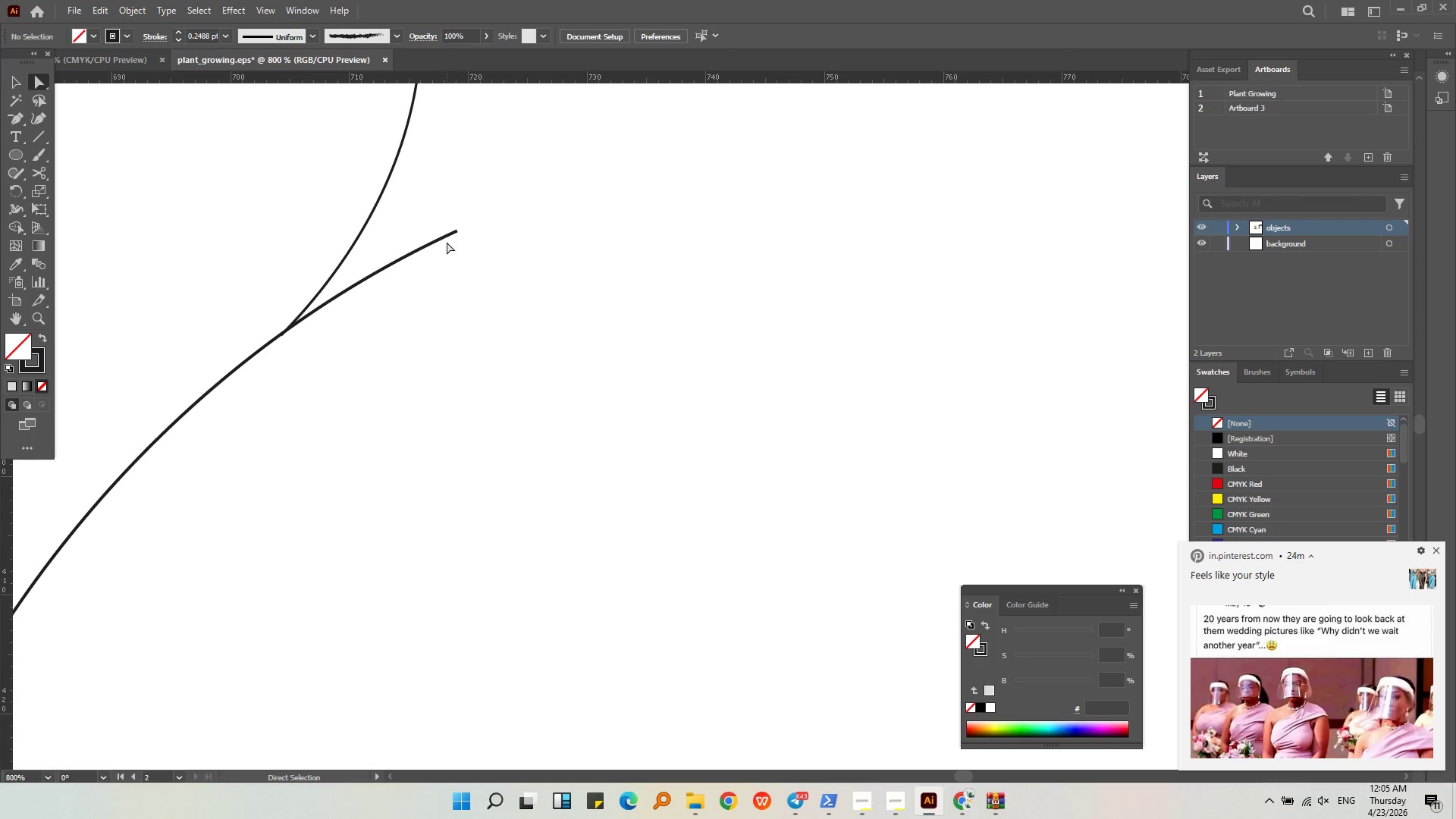 
key(Delete)
 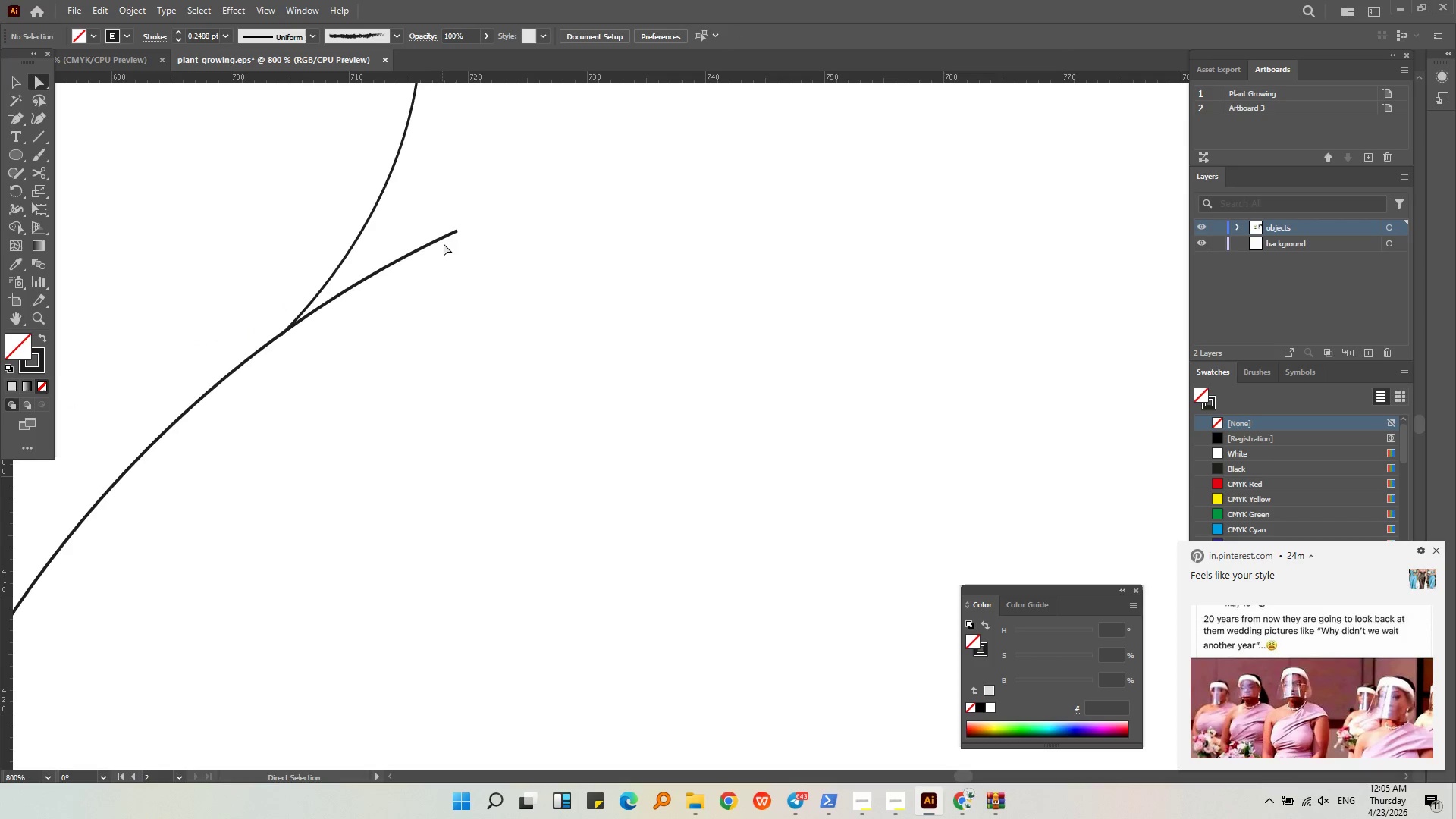 
left_click([444, 239])
 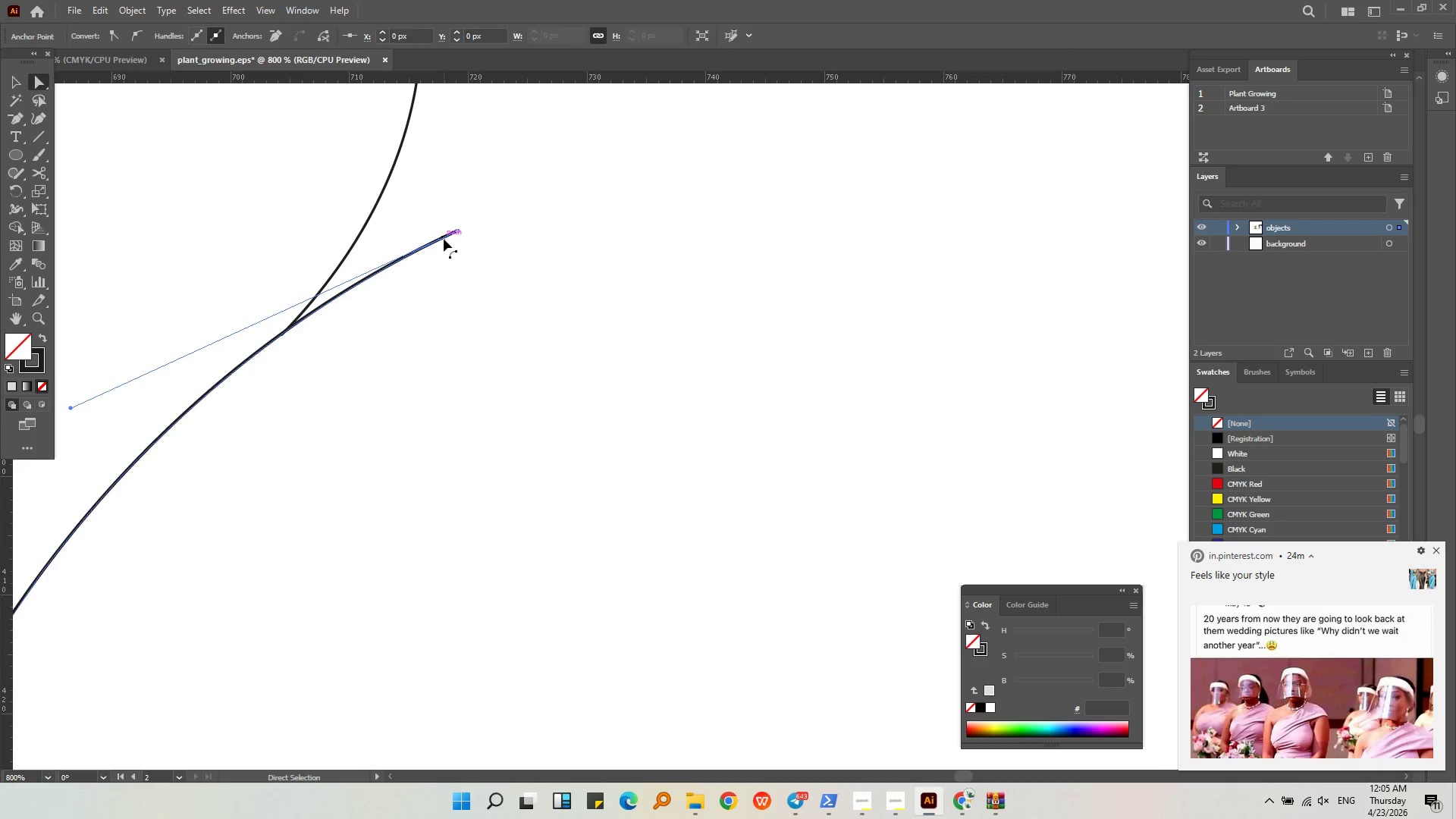 
hold_key(key=AltLeft, duration=0.52)
scroll: coordinate [444, 239], scroll_direction: down, amount: 8.0
 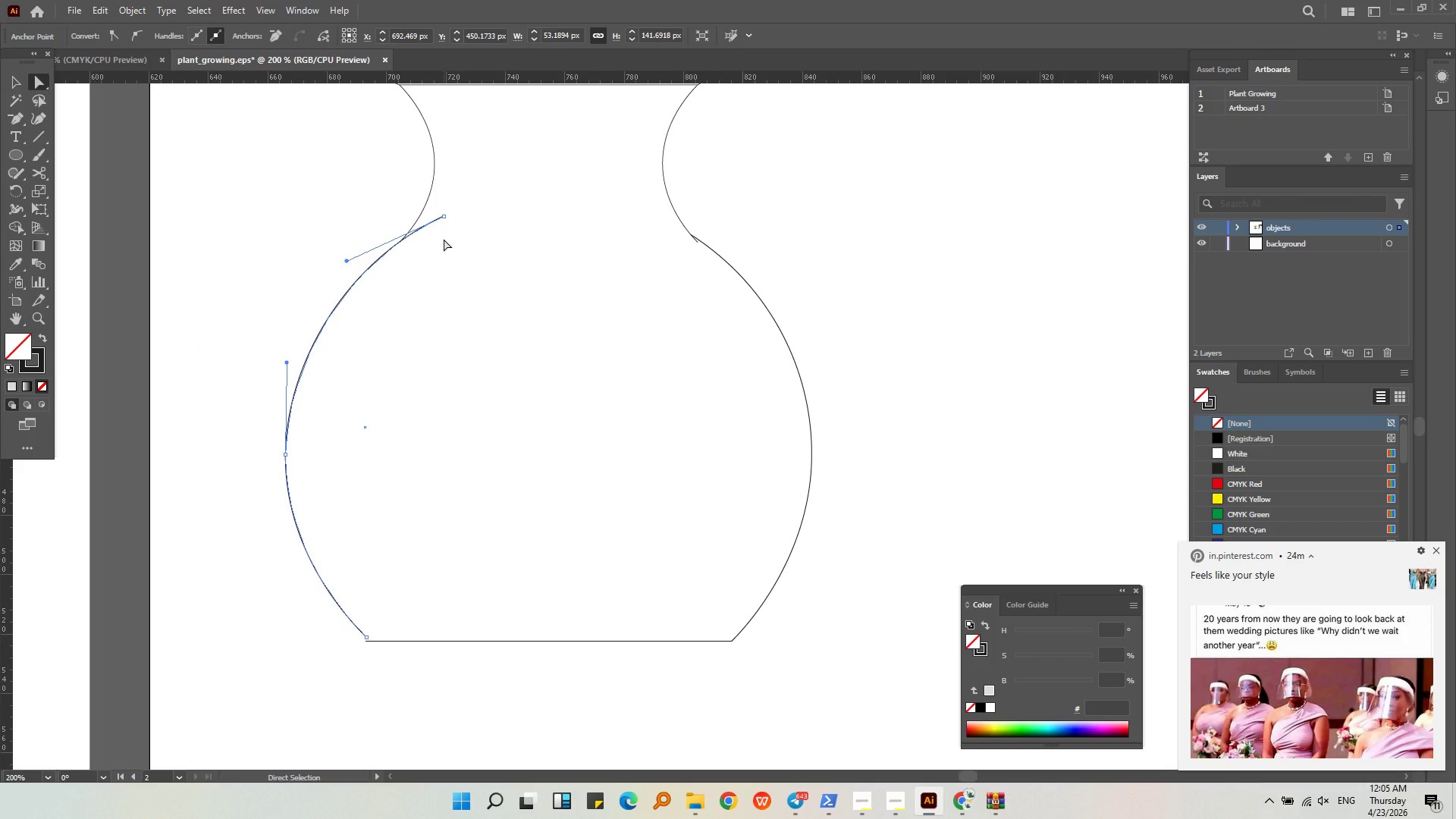 
left_click([529, 315])
 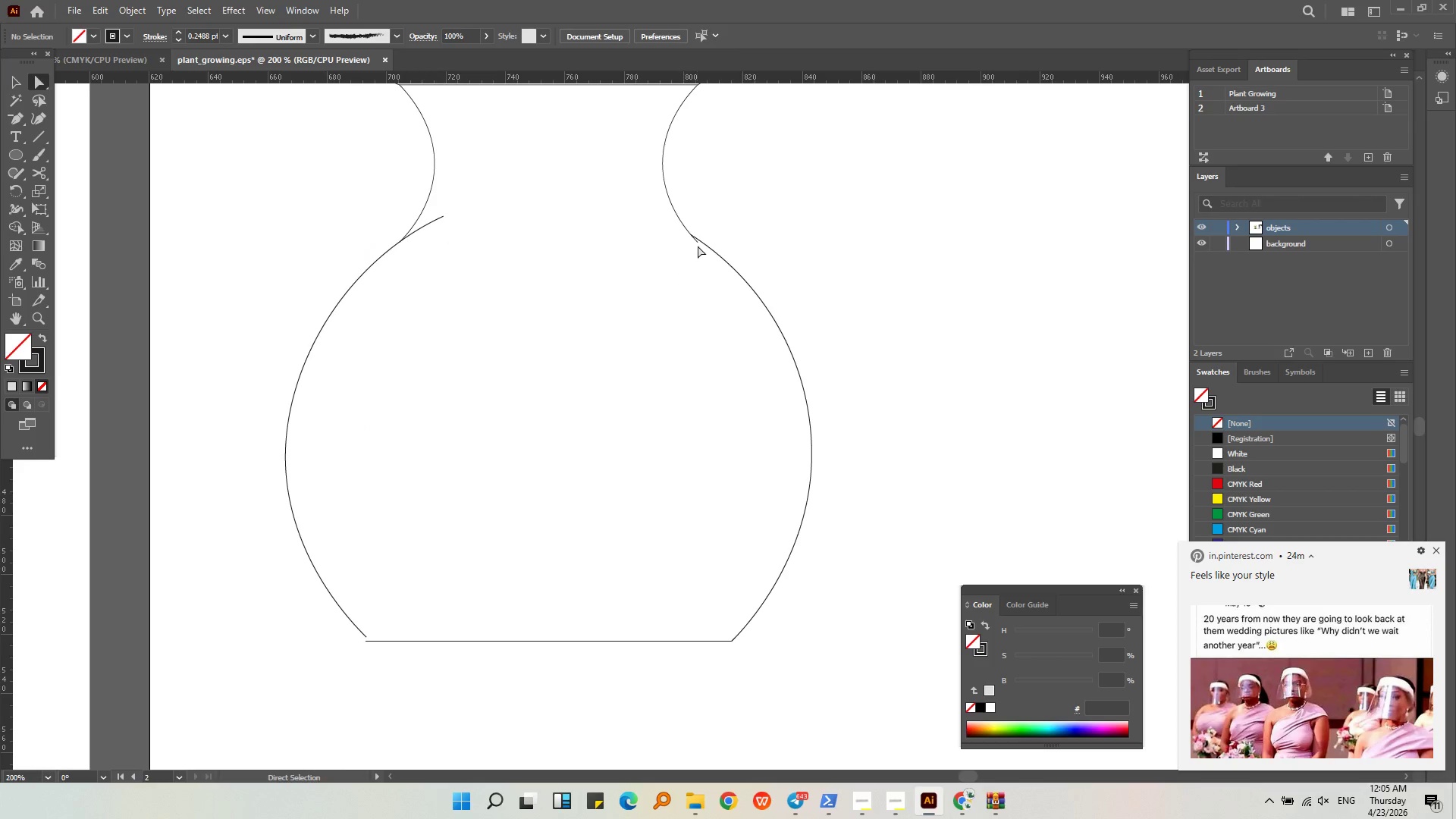 
left_click([699, 240])
 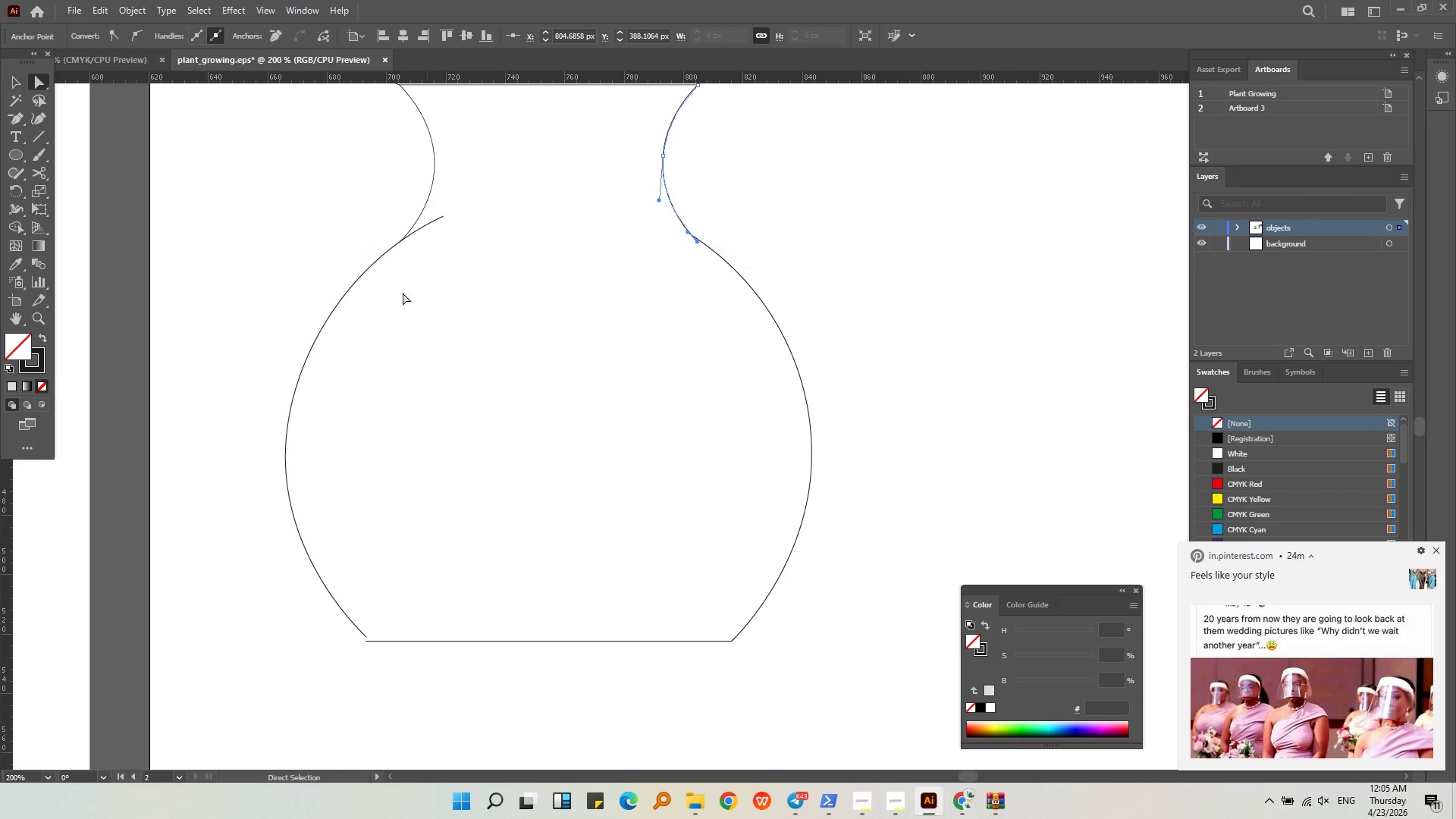 
left_click([402, 293])
 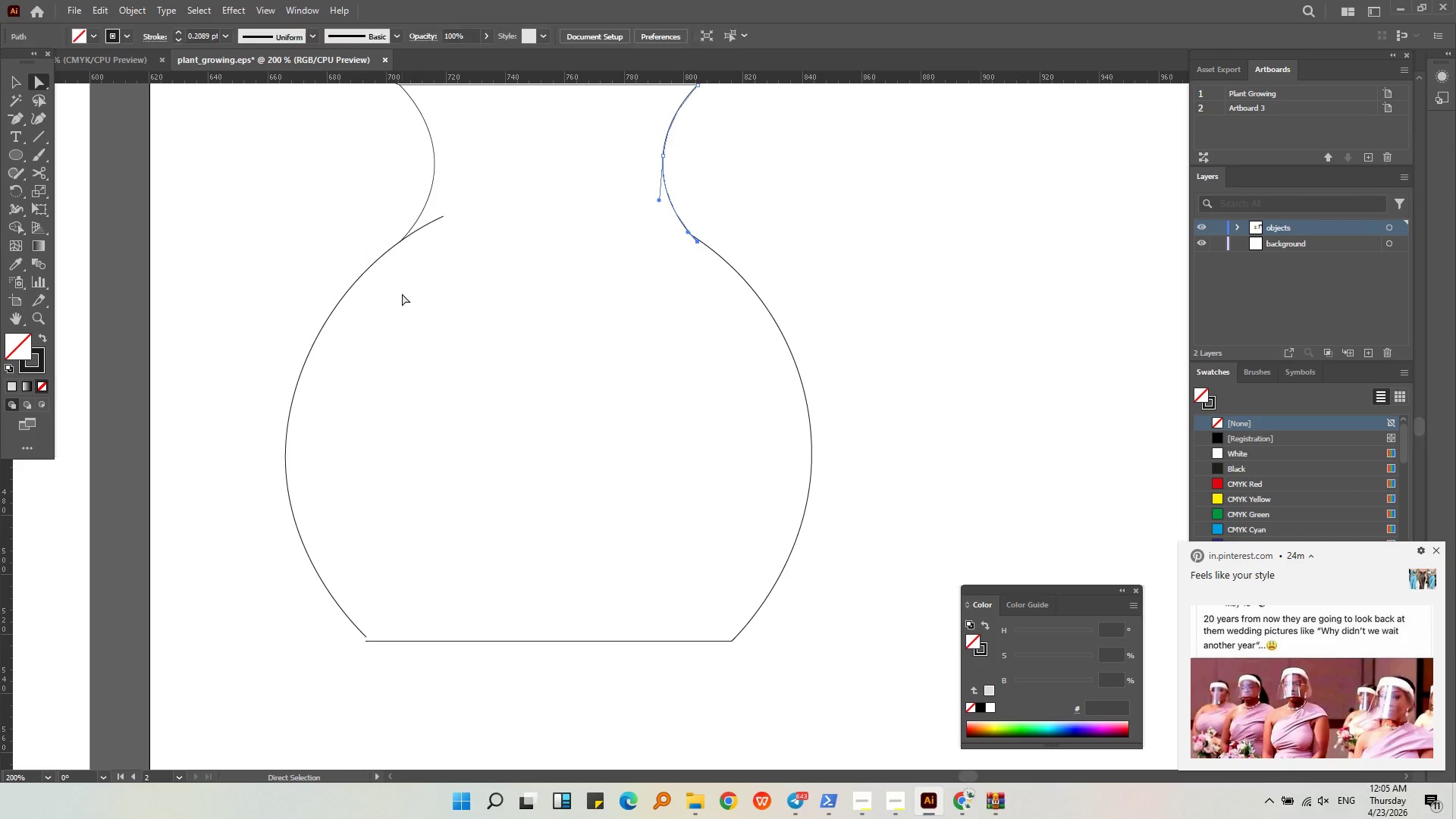 
key(Alt+AltLeft)
 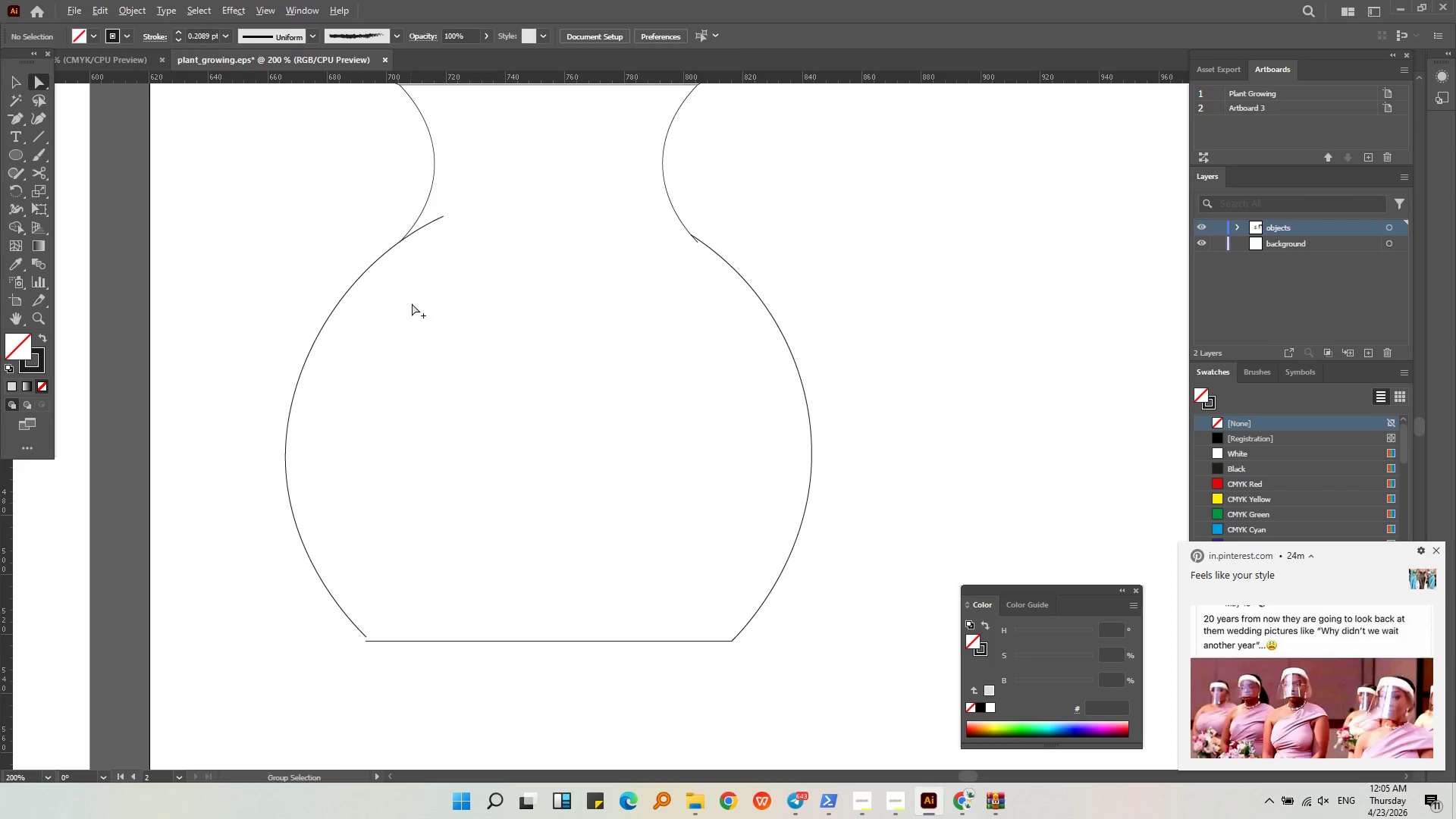 
scroll: coordinate [416, 310], scroll_direction: down, amount: 2.0
 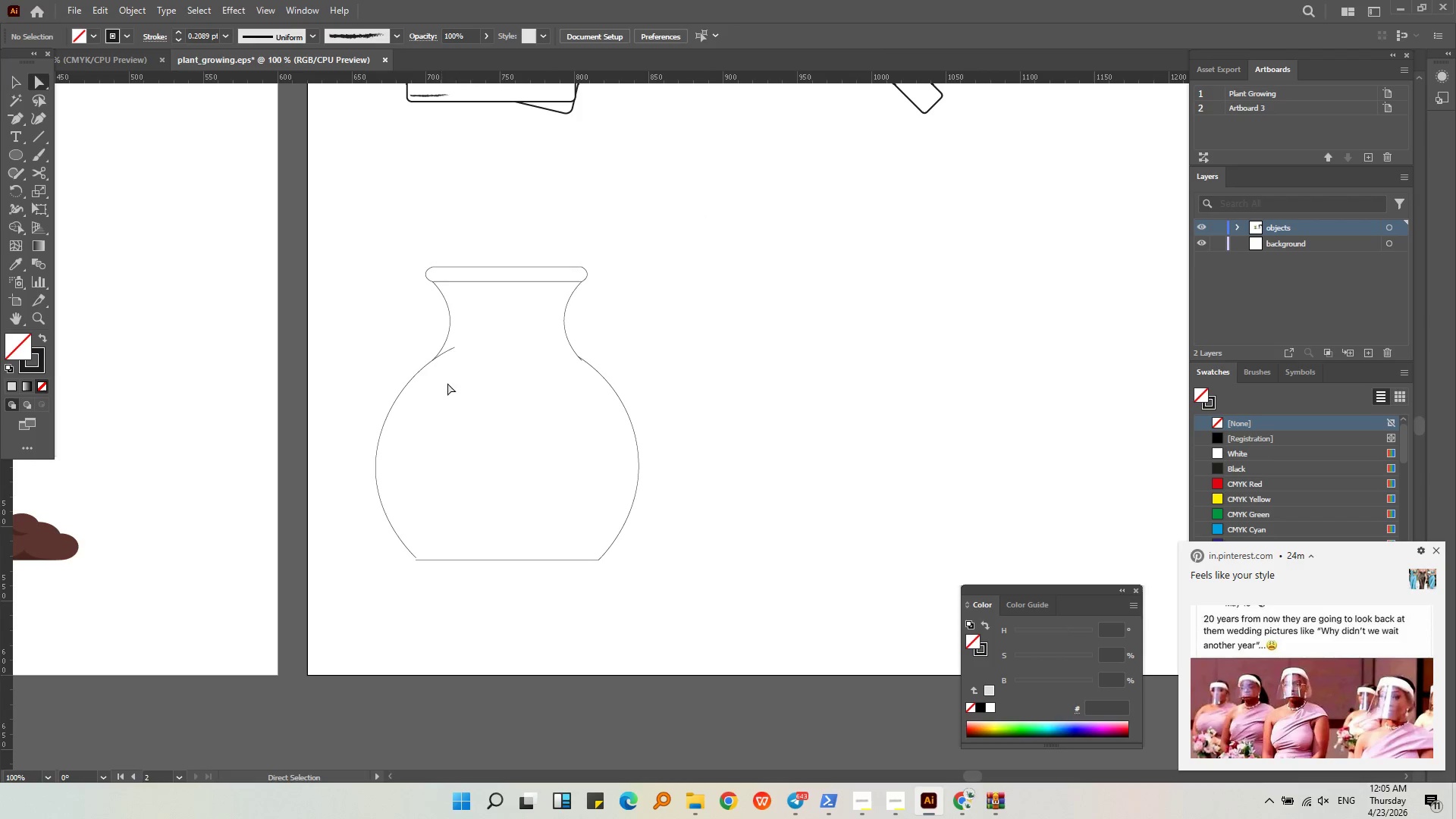 
hold_key(key=AltLeft, duration=0.62)
scroll: coordinate [462, 364], scroll_direction: down, amount: 2.0
 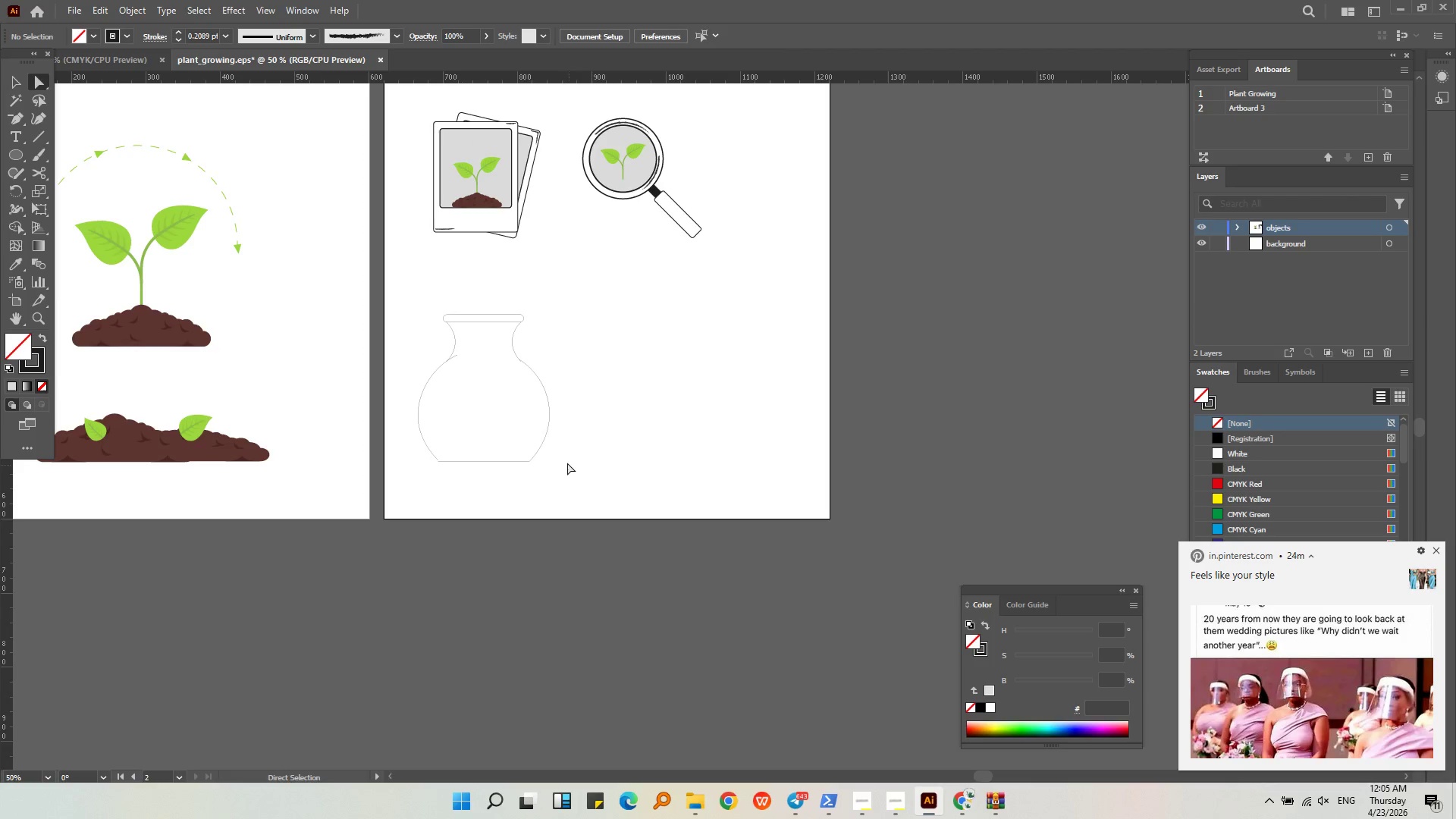 
left_click([556, 457])
 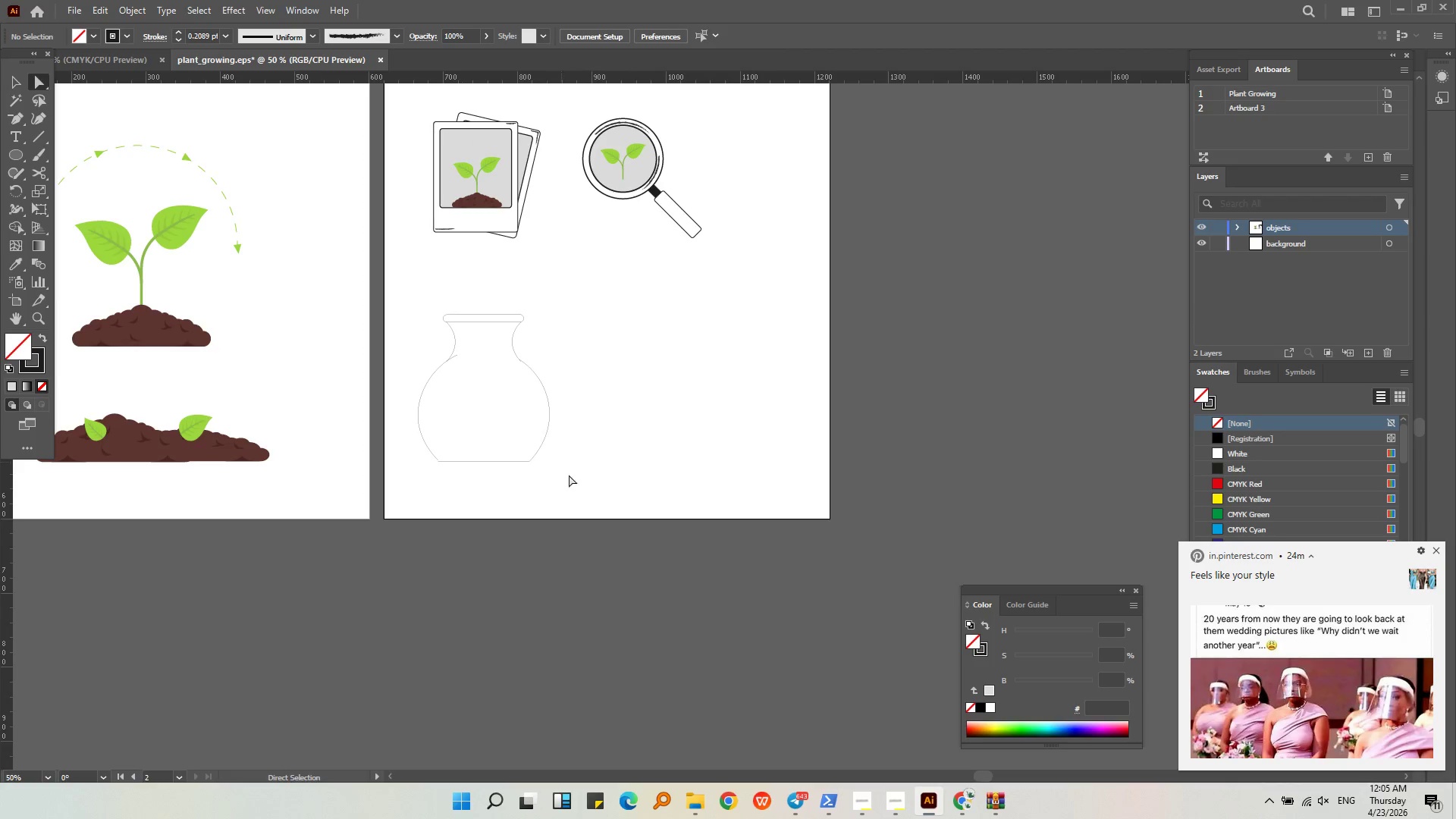 
left_click_drag(start_coordinate=[573, 482], to_coordinate=[377, 311])
 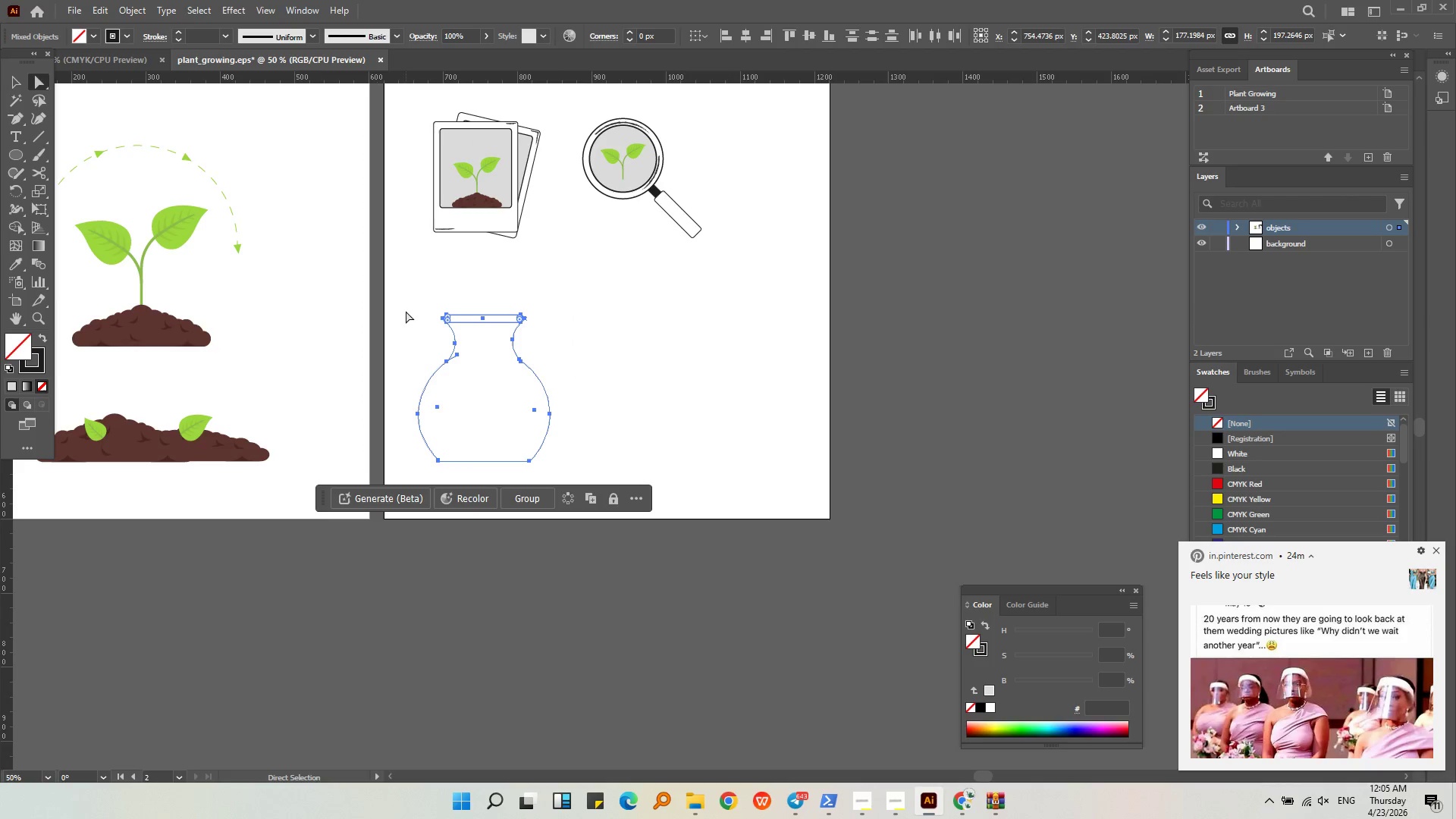 
hold_key(key=ShiftLeft, duration=0.42)
 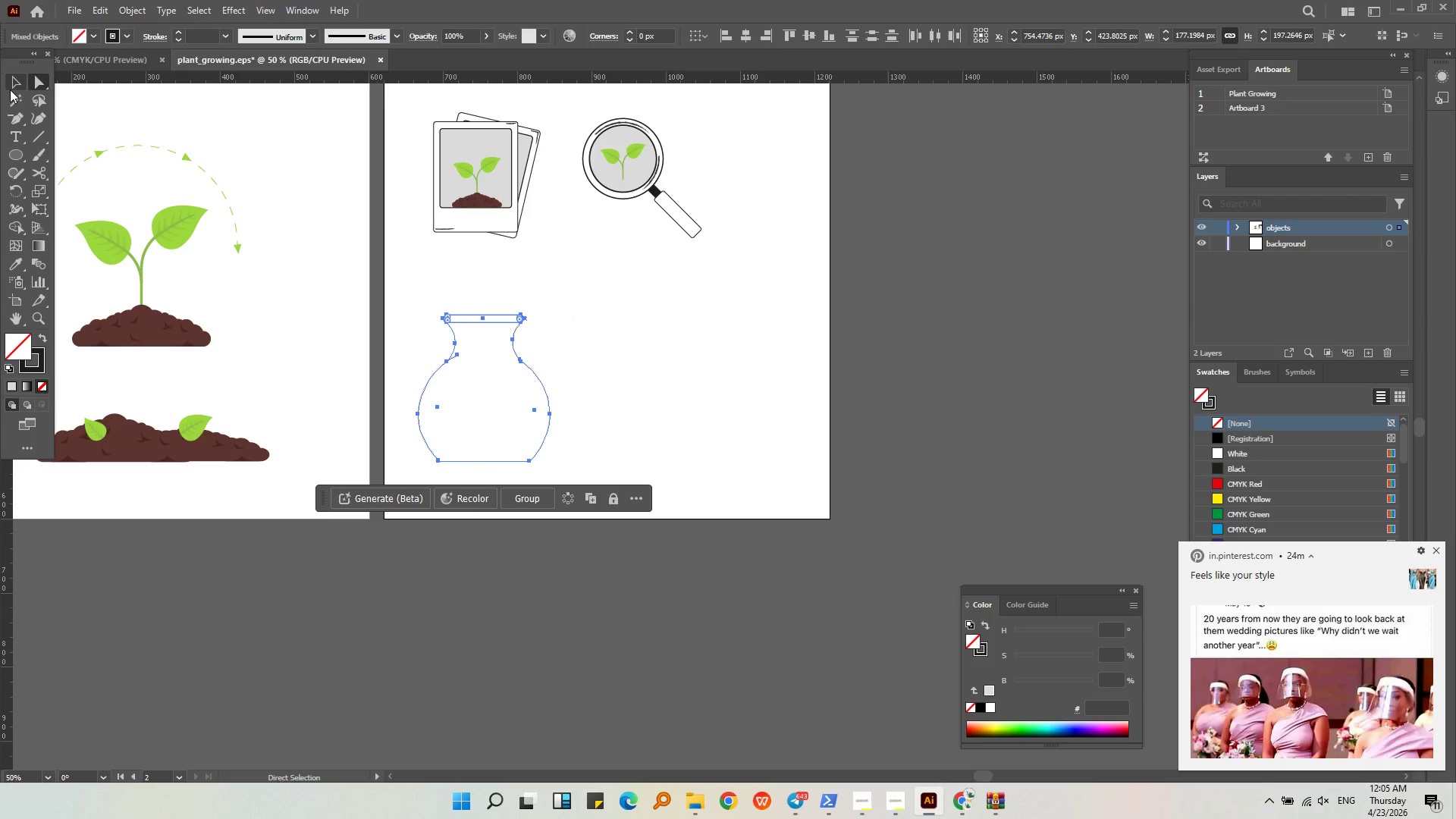 
left_click([15, 89])
 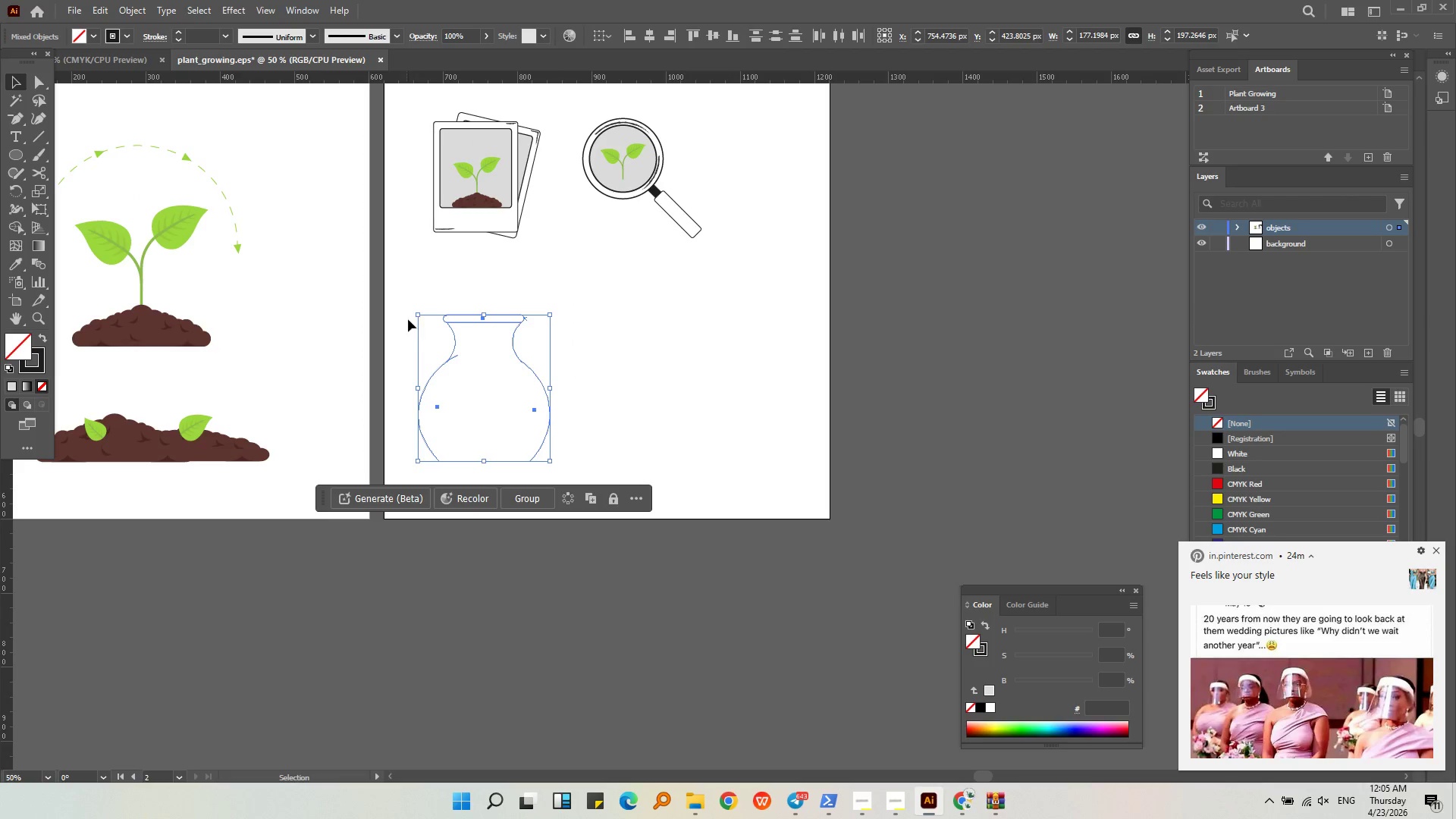 
hold_key(key=ShiftLeft, duration=0.77)
left_click_drag(start_coordinate=[418, 319], to_coordinate=[478, 390])
 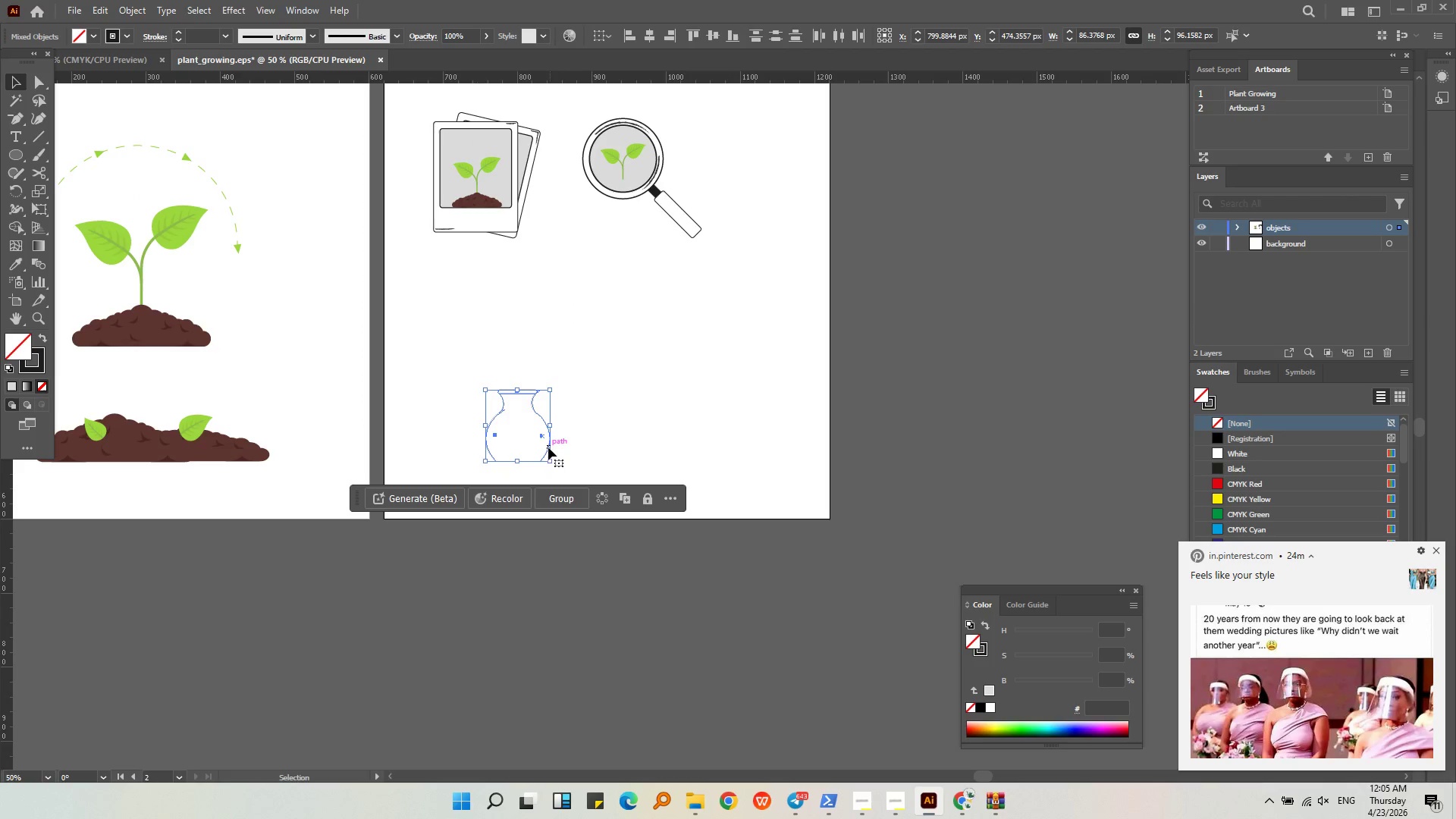 
left_click_drag(start_coordinate=[544, 448], to_coordinate=[485, 318])
 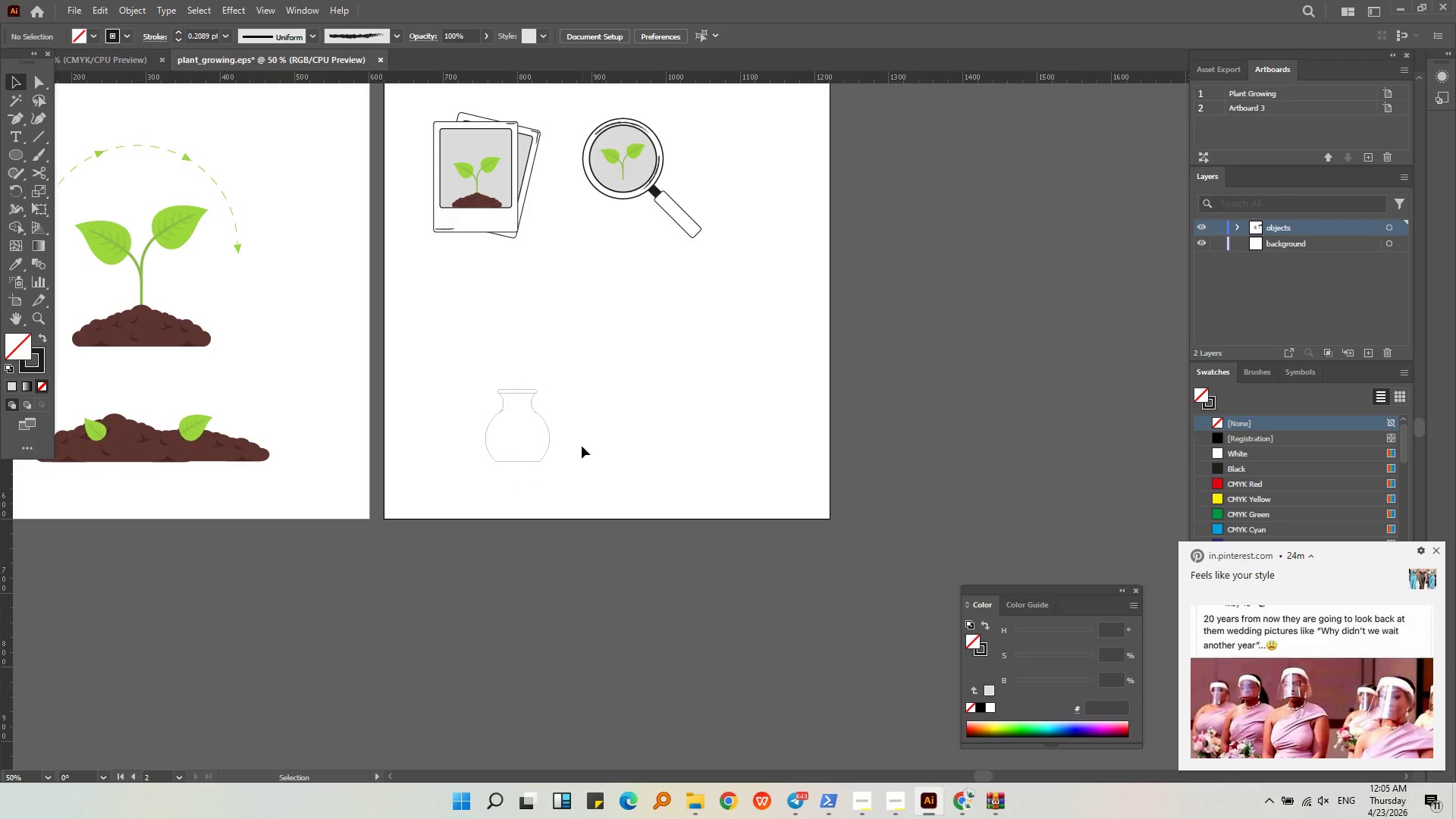 
left_click_drag(start_coordinate=[579, 475], to_coordinate=[370, 326])
 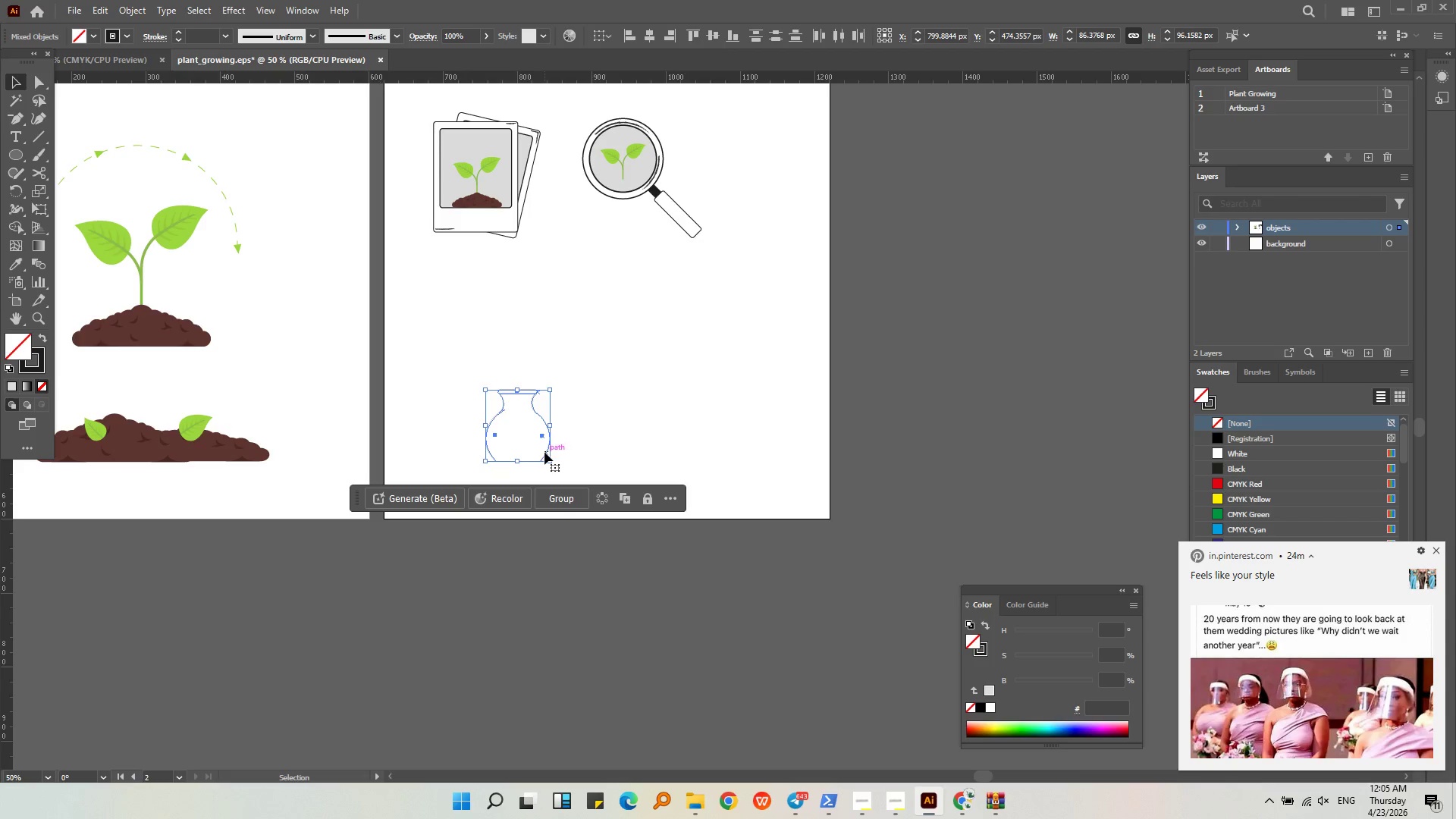 
left_click_drag(start_coordinate=[545, 452], to_coordinate=[506, 349])
 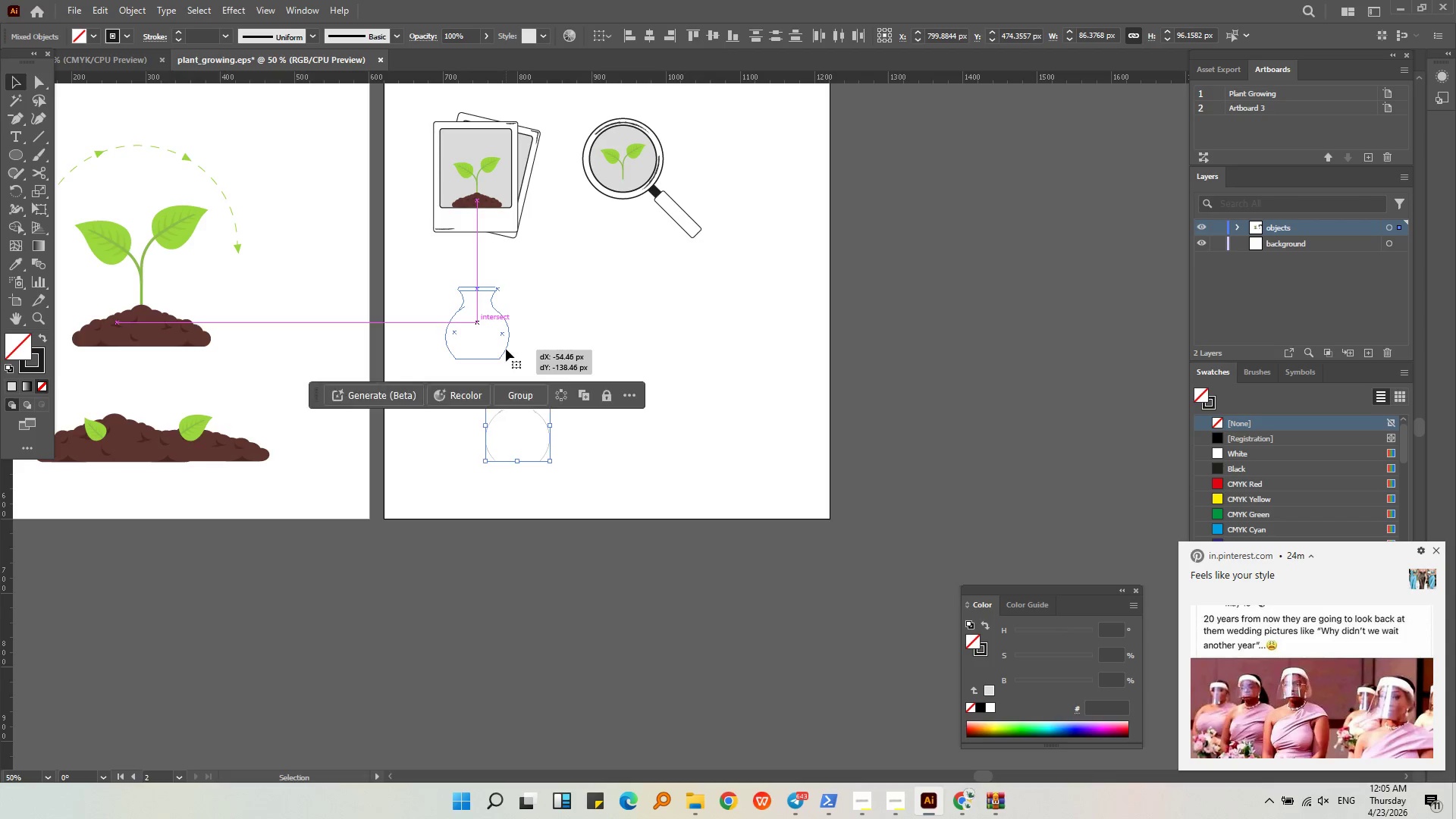 
key(Alt+AltLeft)
 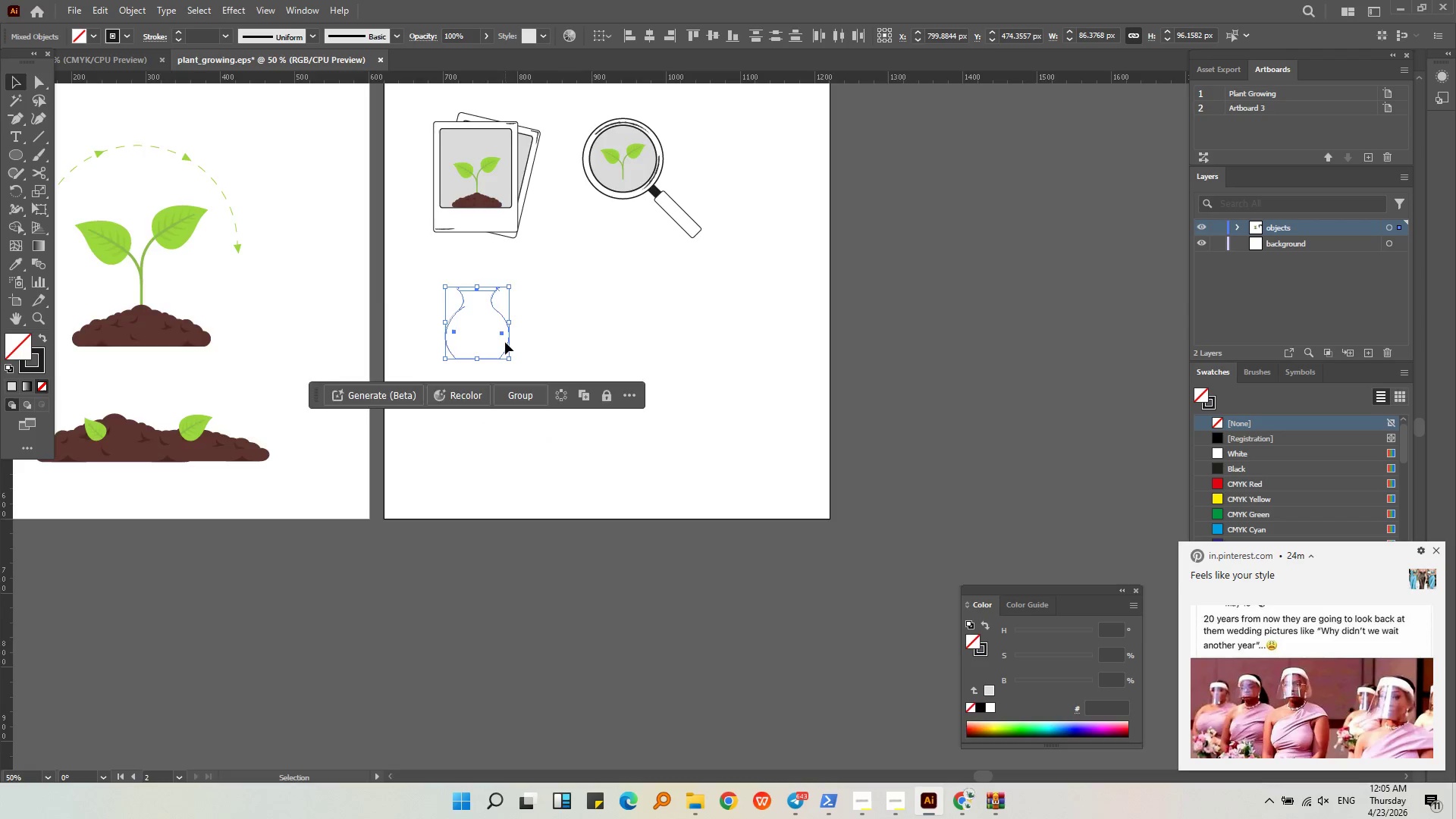 
scroll: coordinate [505, 342], scroll_direction: up, amount: 3.0
 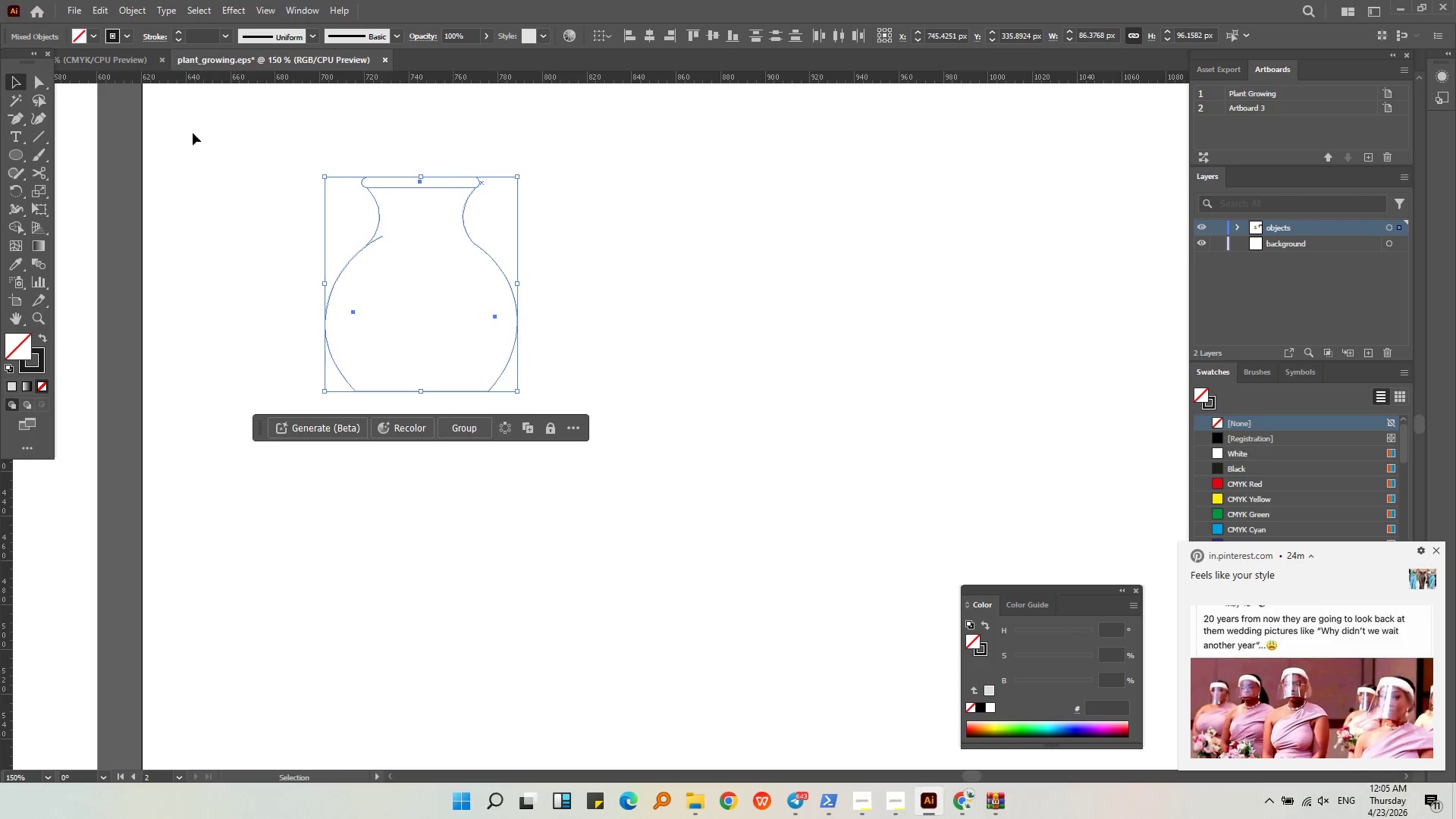 
left_click([843, 300])
 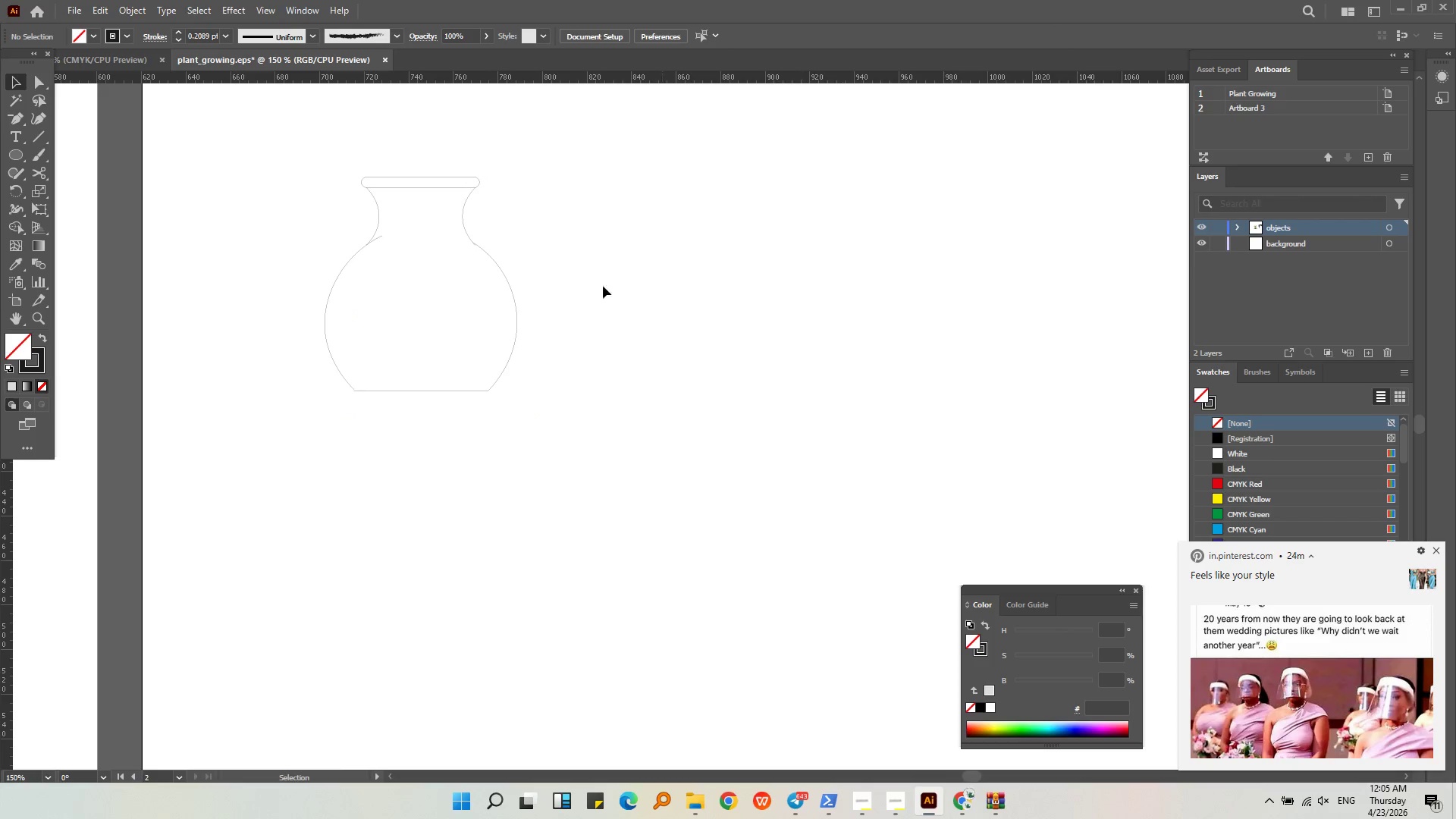 
hold_key(key=AltLeft, duration=0.38)
 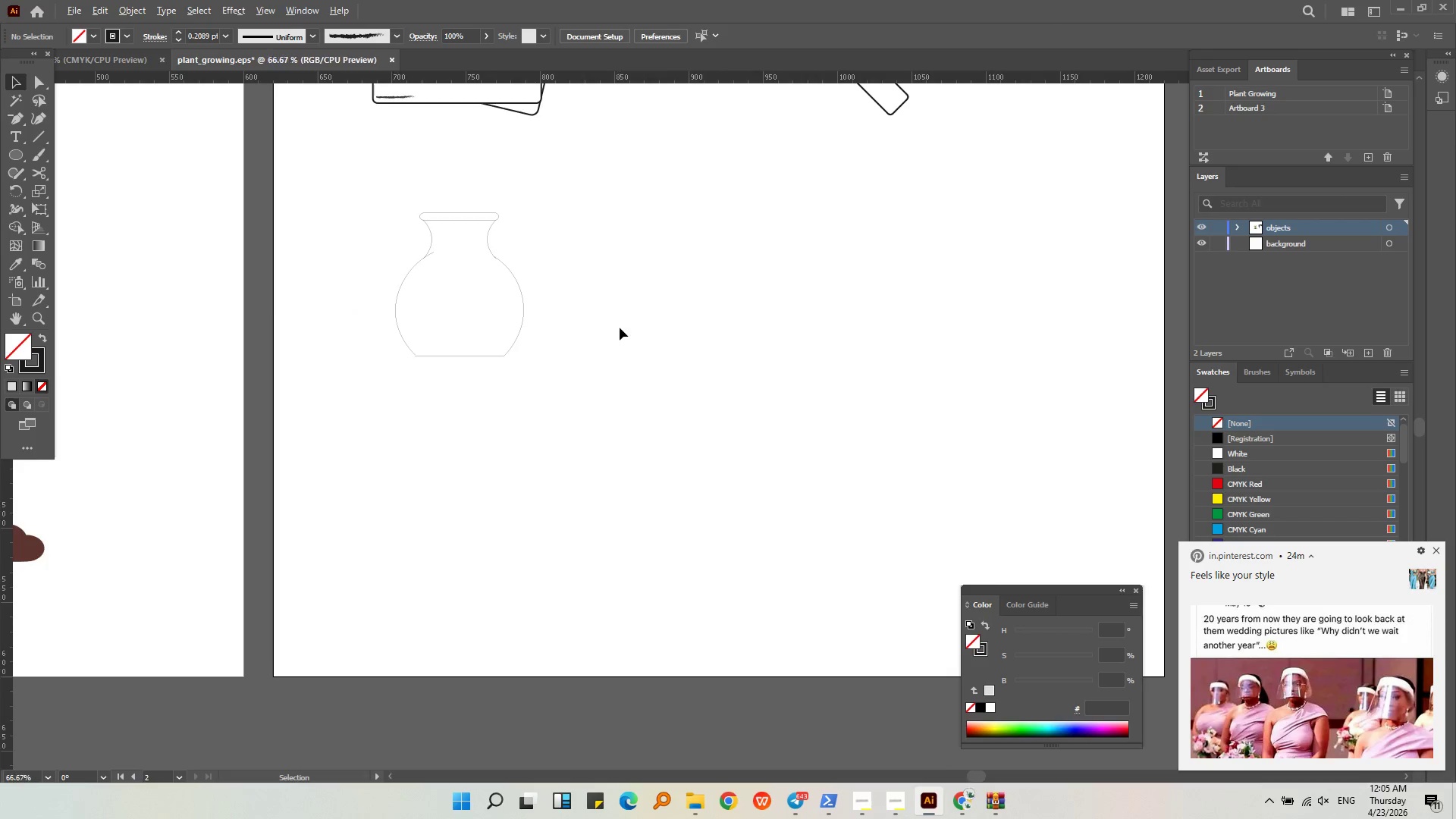 
hold_key(key=AltLeft, duration=1.8)
 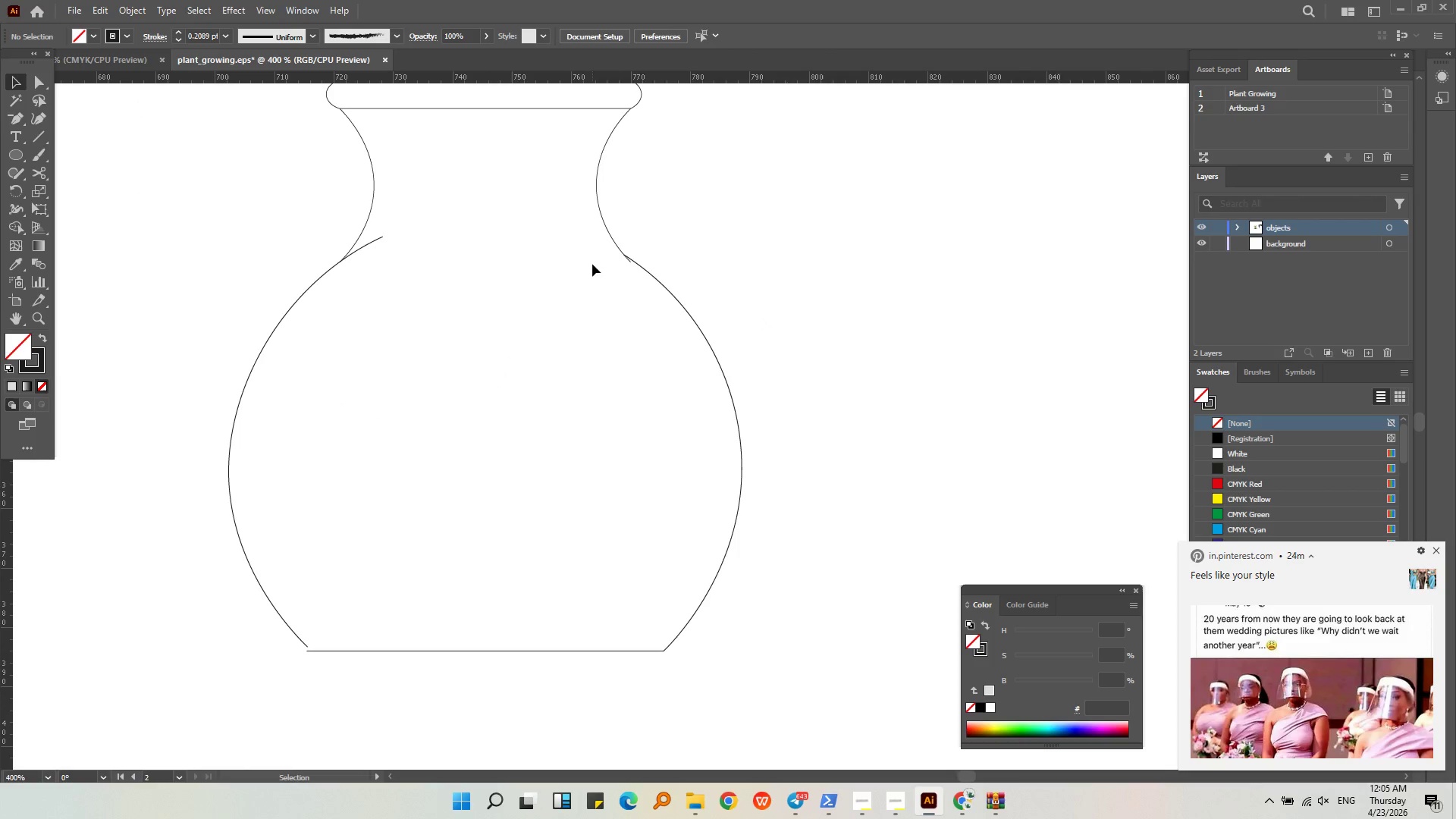 
scroll: coordinate [620, 328], scroll_direction: down, amount: 4.0
 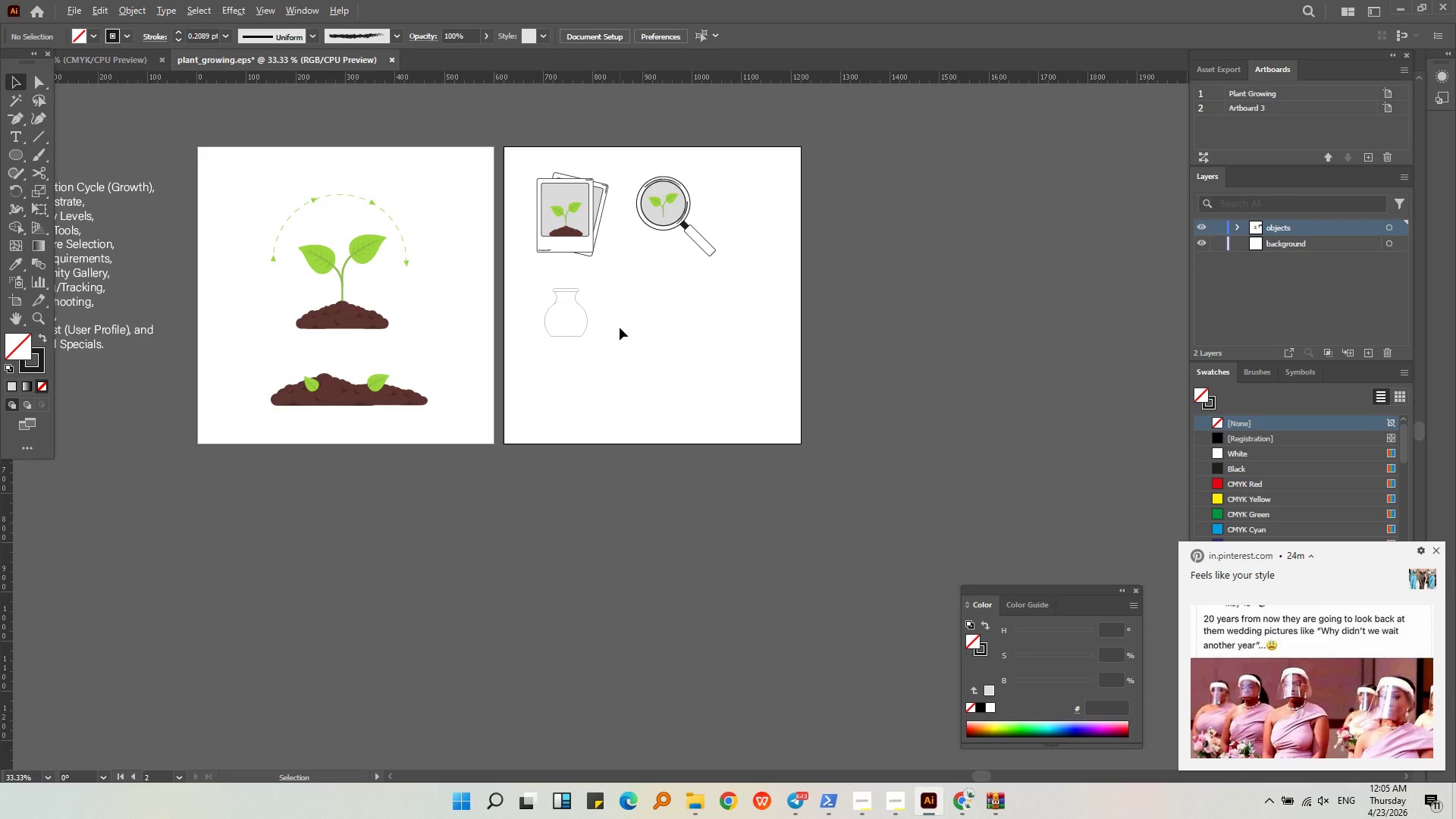 
scroll: coordinate [526, 297], scroll_direction: up, amount: 7.0
 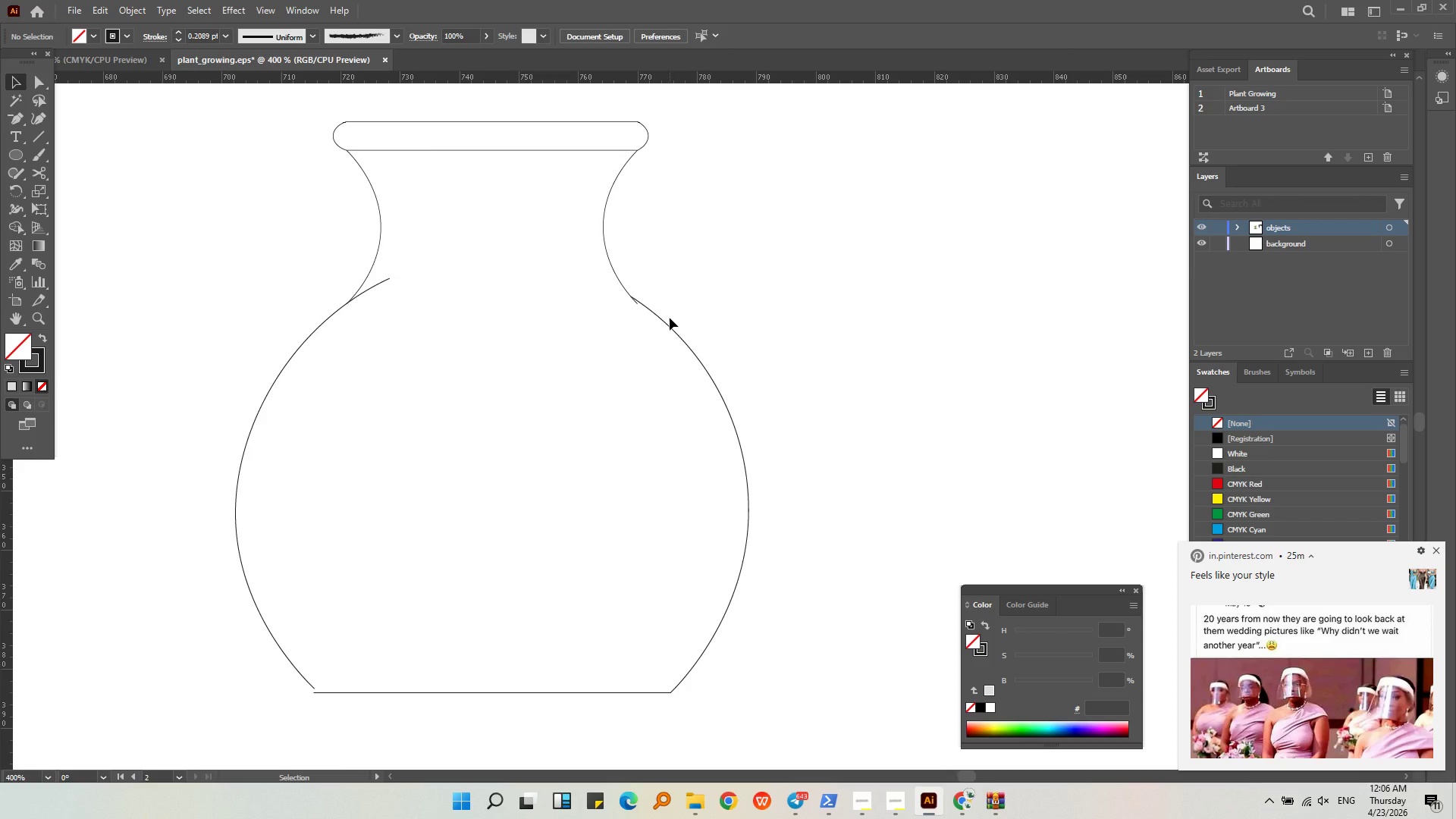 
wait(56.93)
 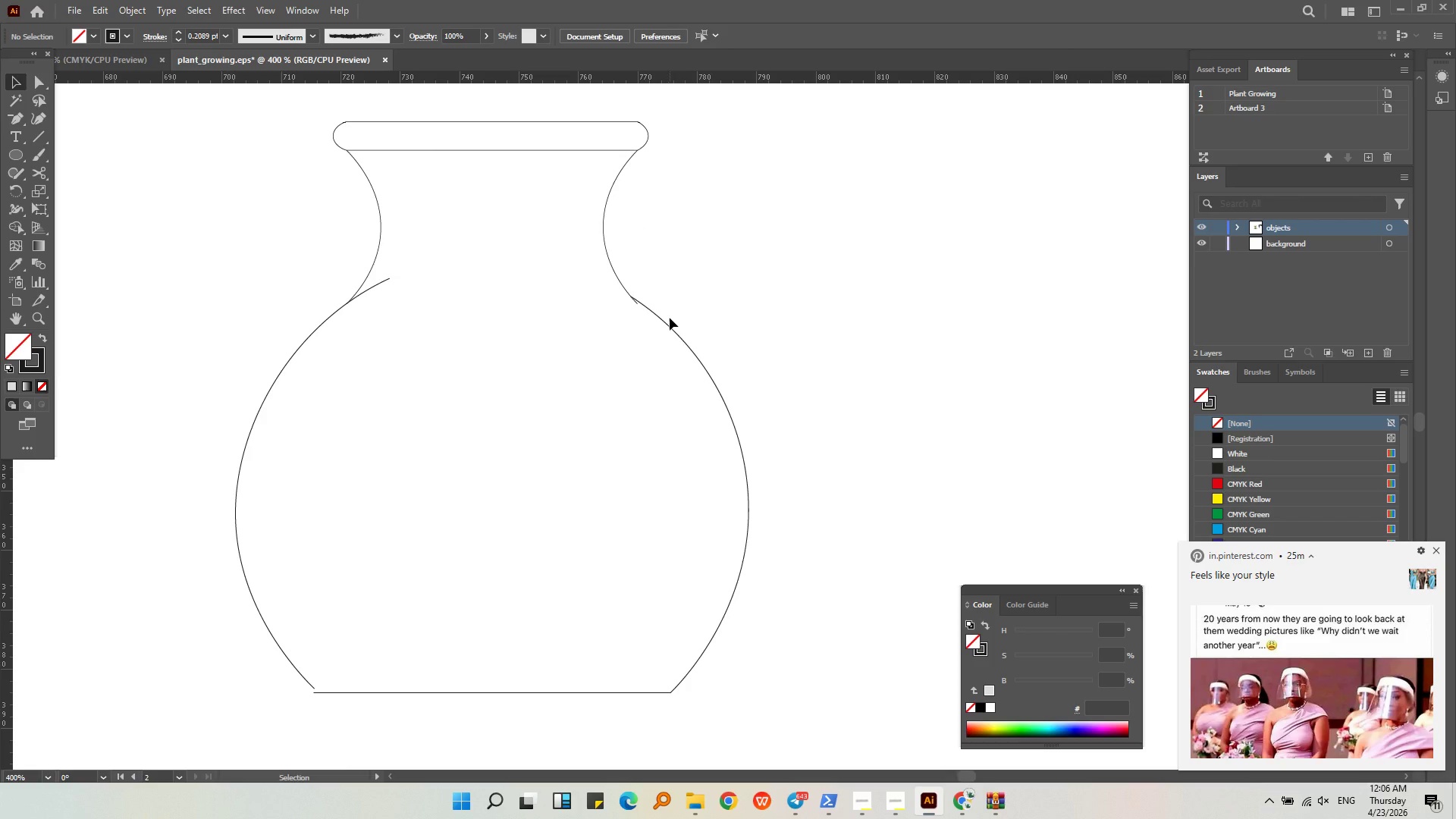 
hold_key(key=AltLeft, duration=0.34)
scroll: coordinate [496, 265], scroll_direction: down, amount: 4.0
 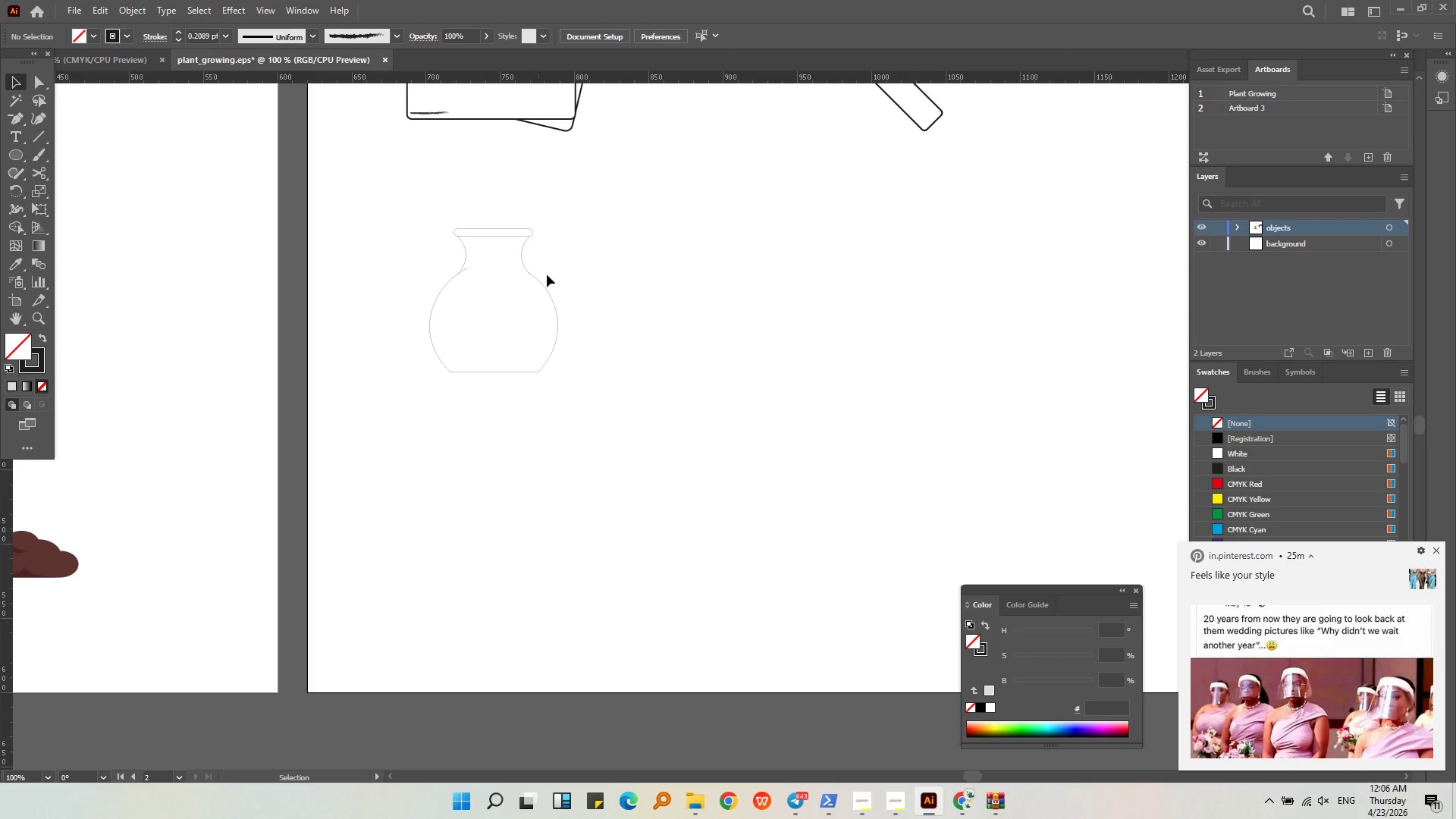 
key(Meta+MetaLeft)
 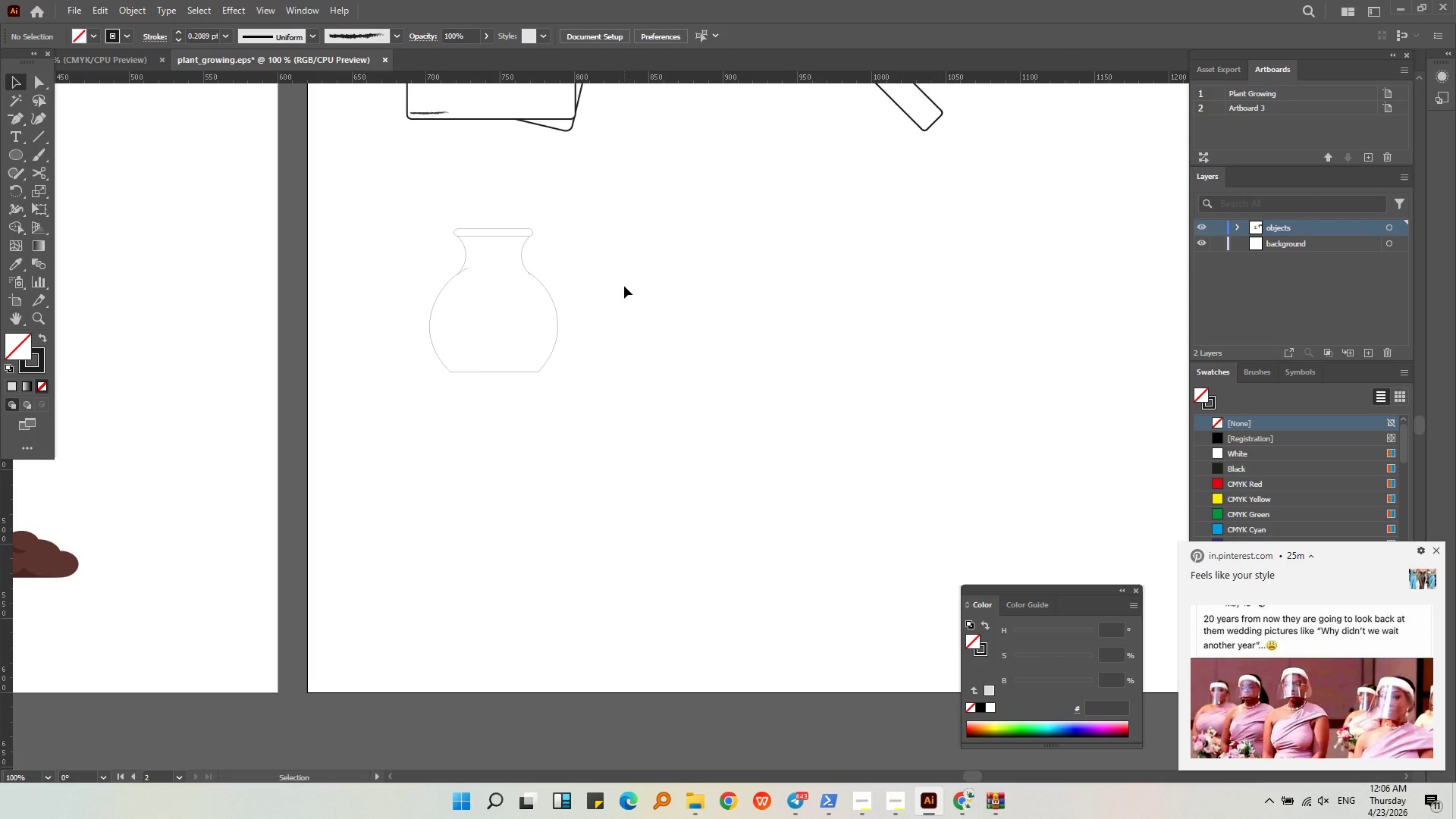 
scroll: coordinate [624, 286], scroll_direction: down, amount: 1.0
 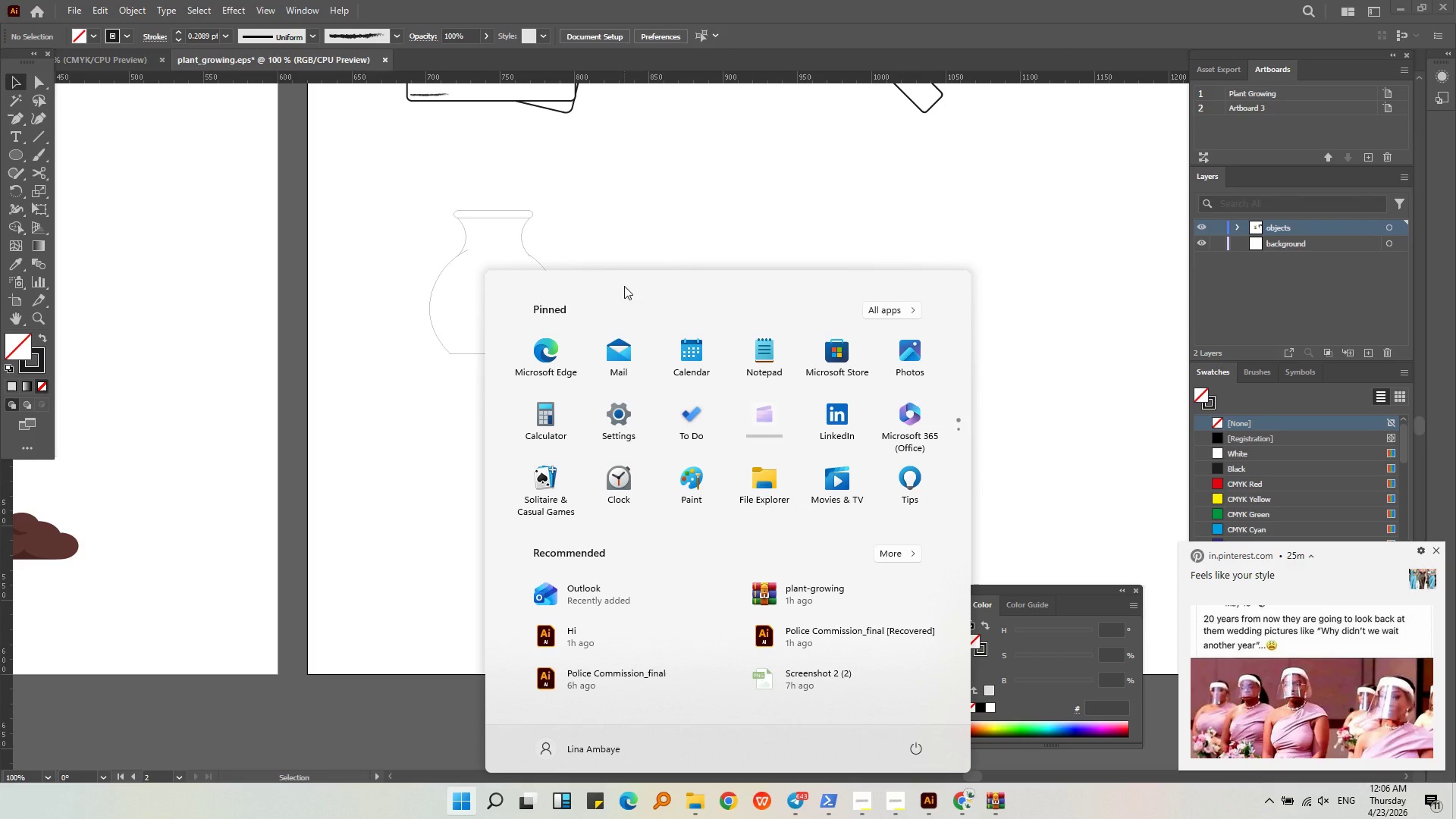 
left_click([872, 803])